 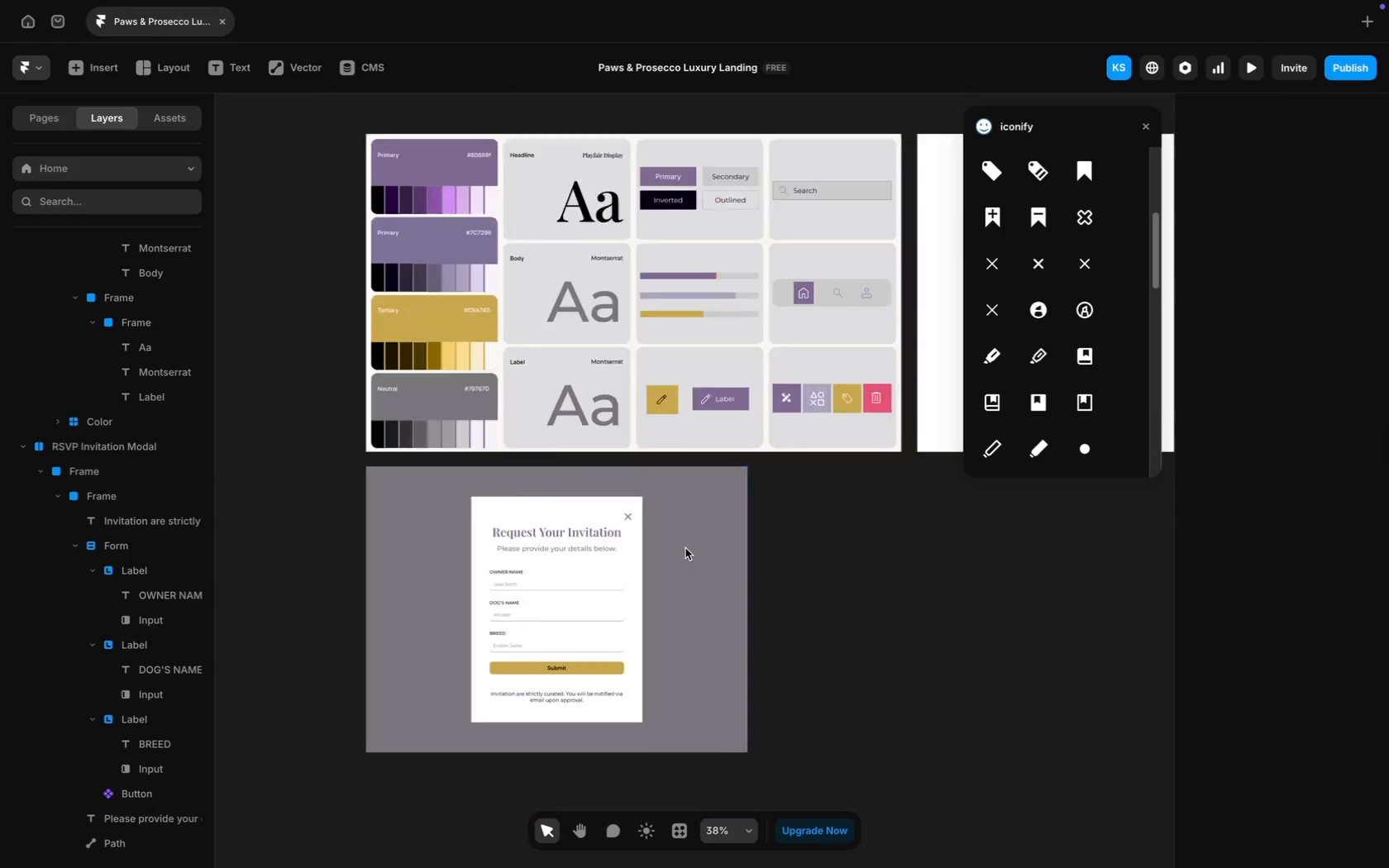 
key(Meta+Minus)
 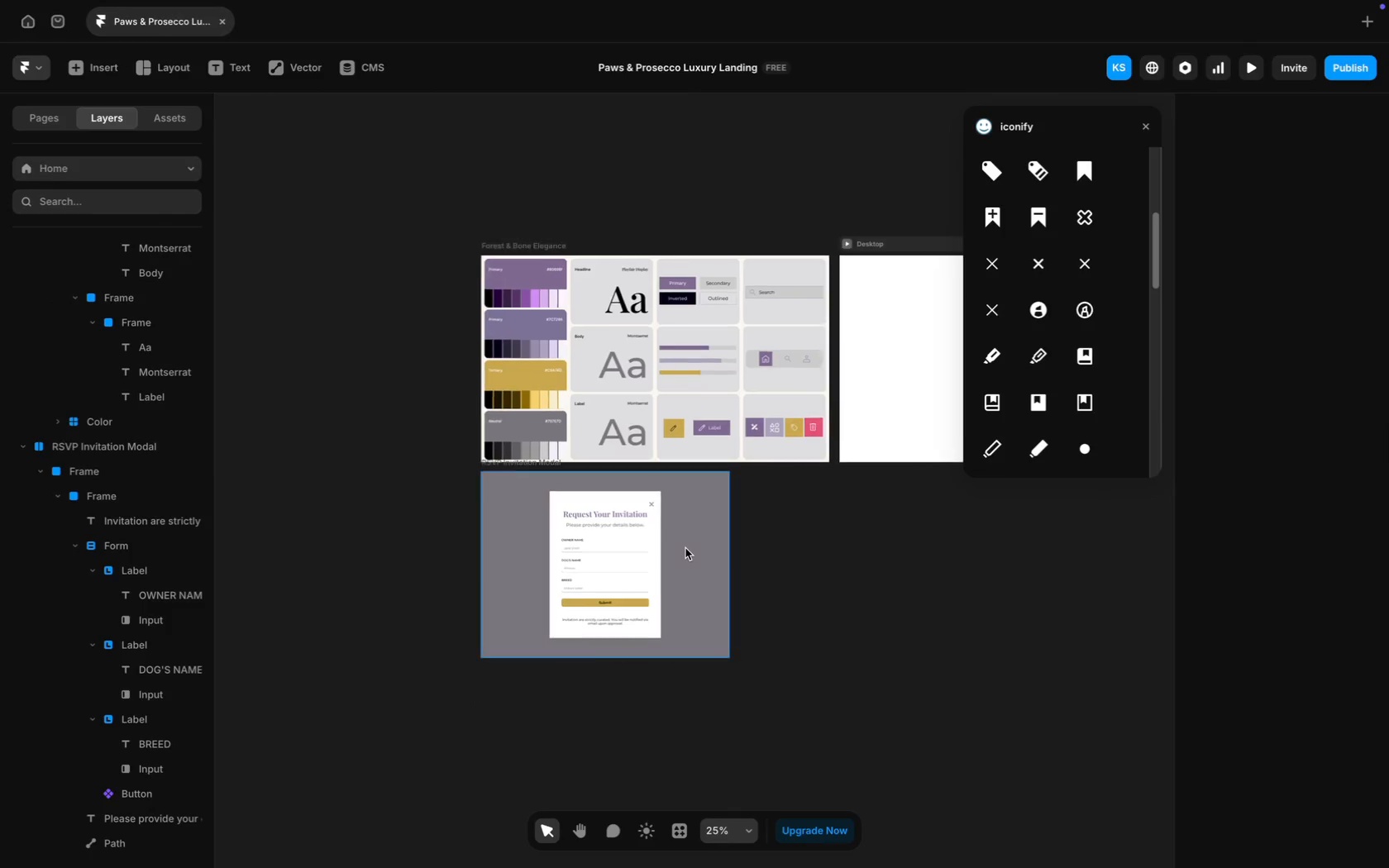 
scroll: coordinate [685, 548], scroll_direction: down, amount: 20.0
 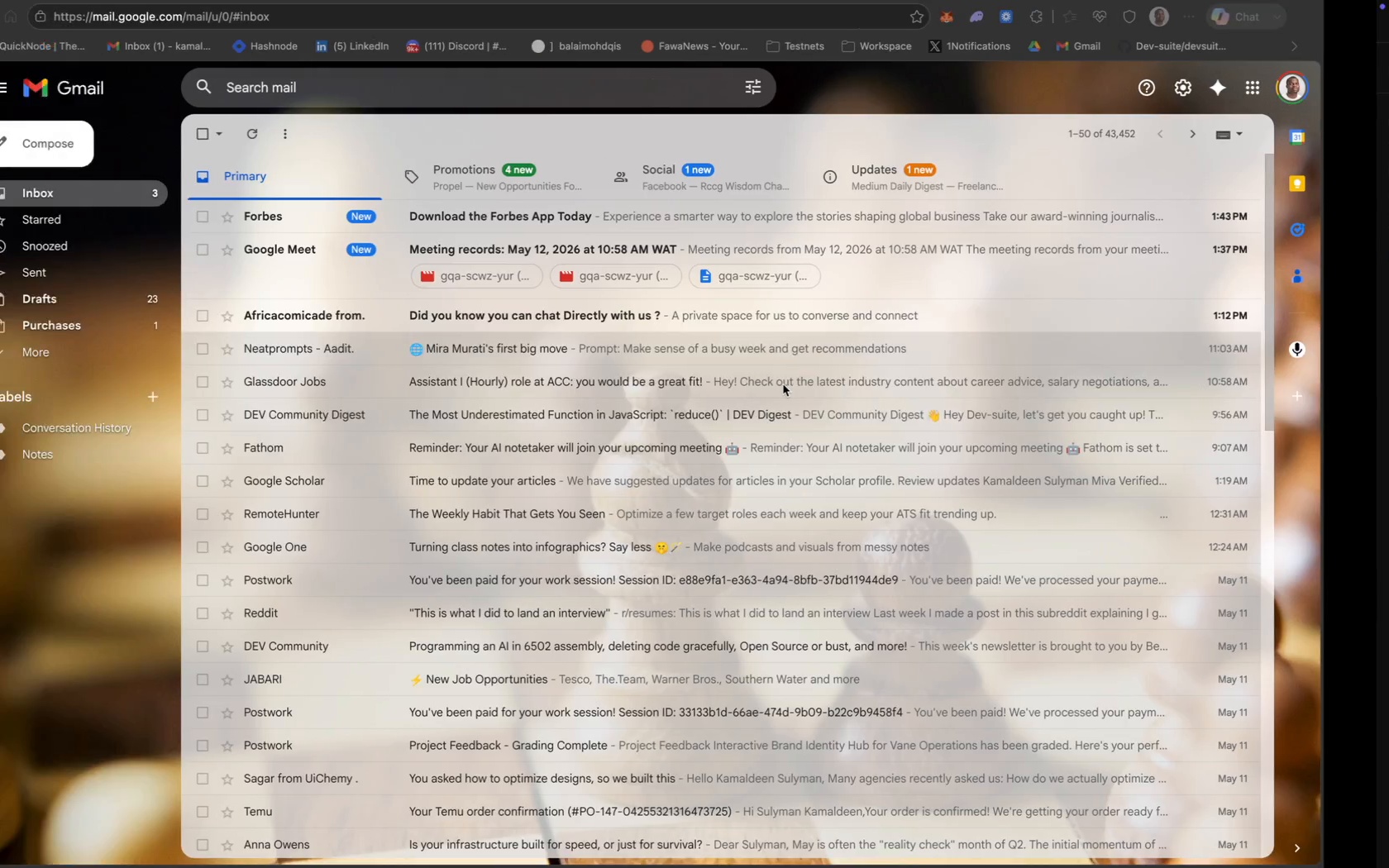 
mouse_move([531, 387])
 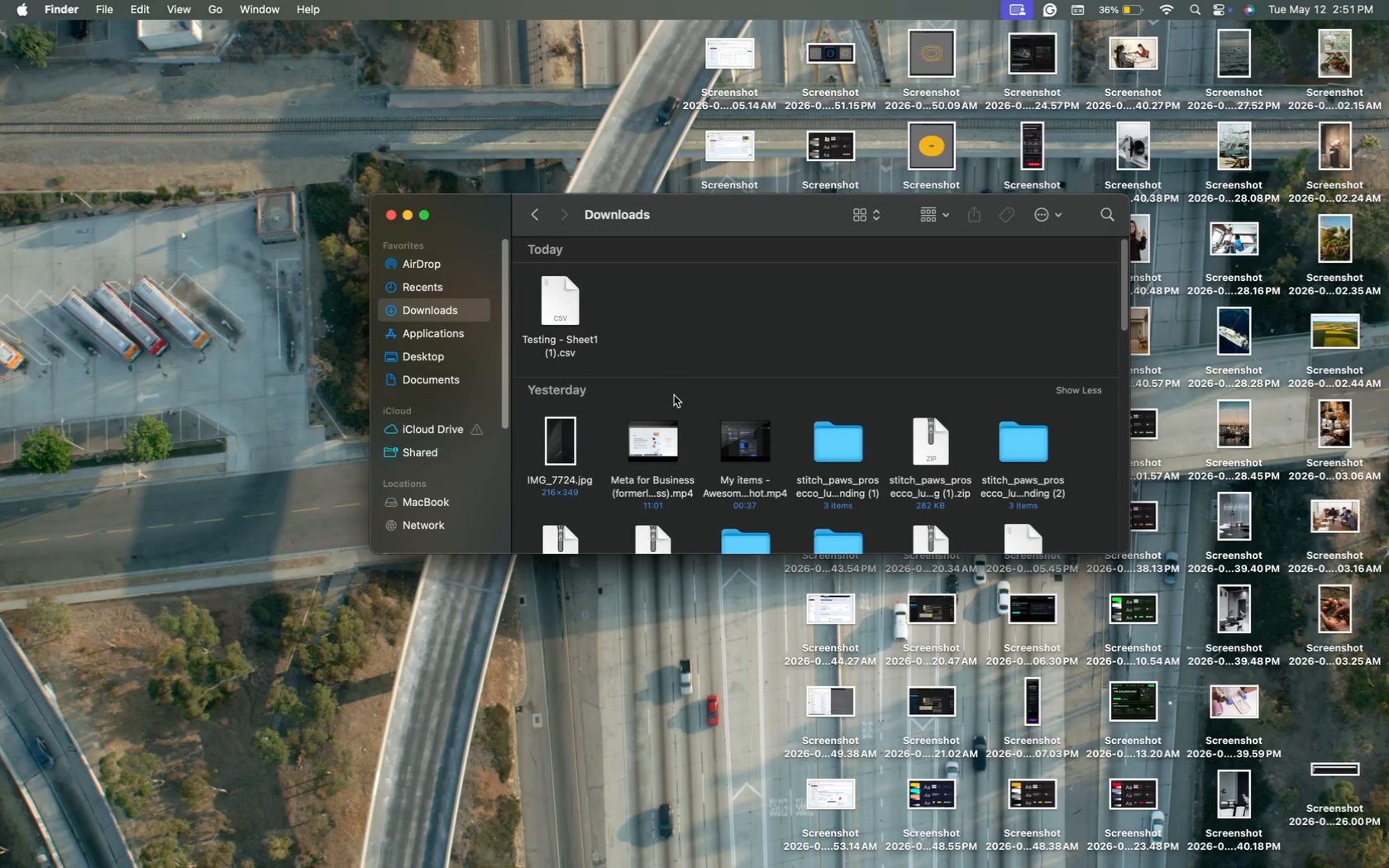 
wait(5.31)
 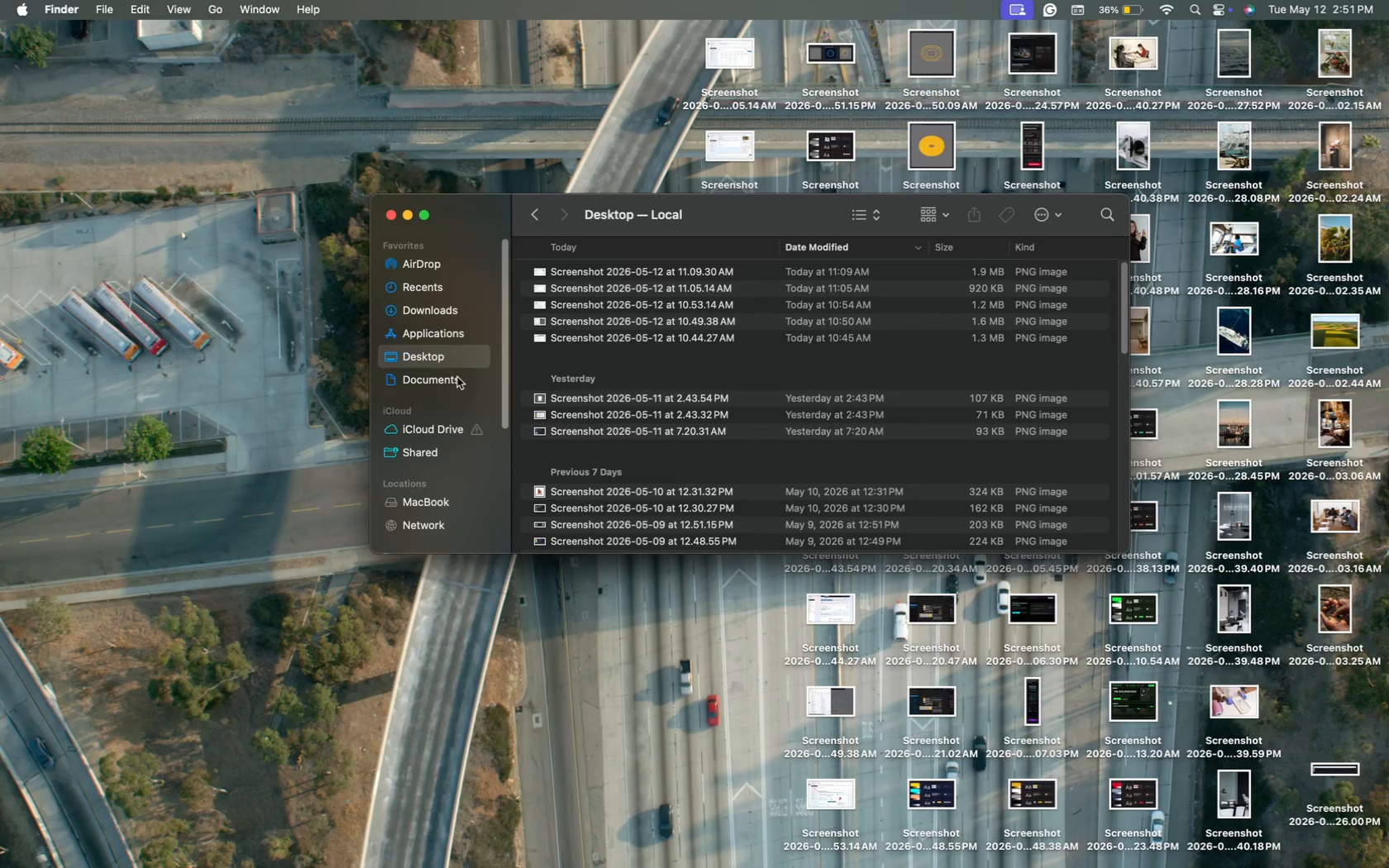 
scroll: coordinate [743, 339], scroll_direction: down, amount: 16.0
 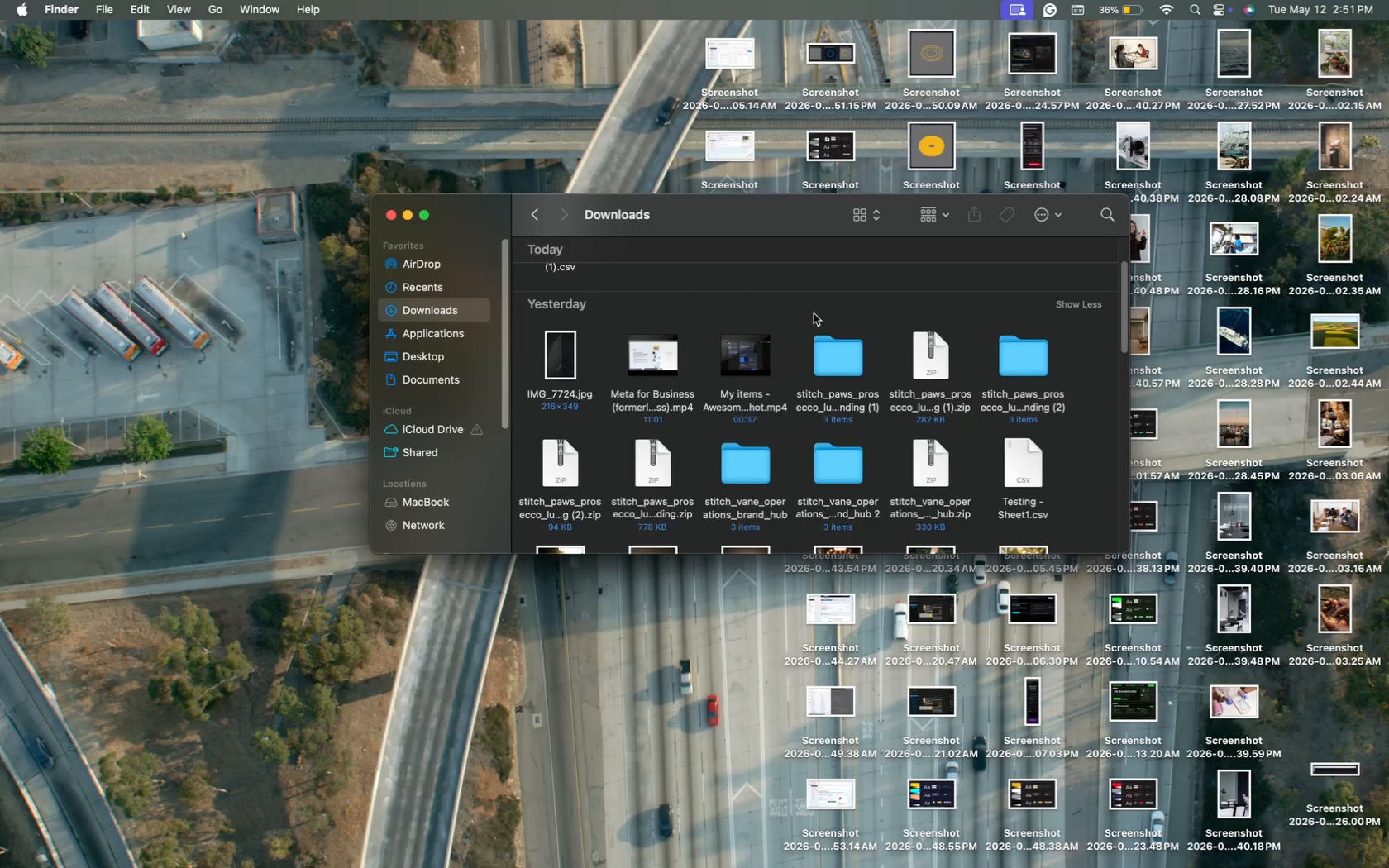 
wait(6.35)
 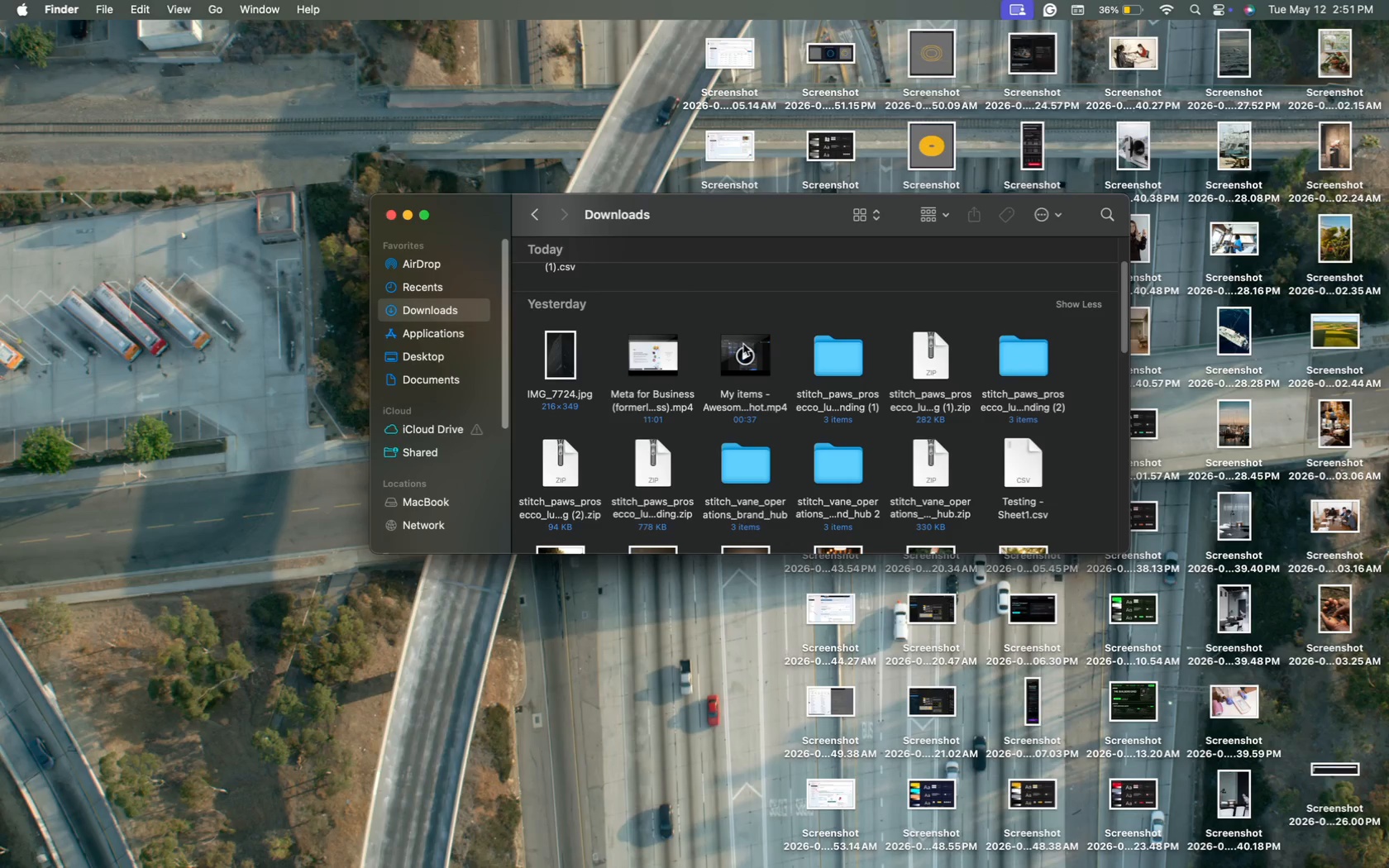 
double_click([837, 360])
 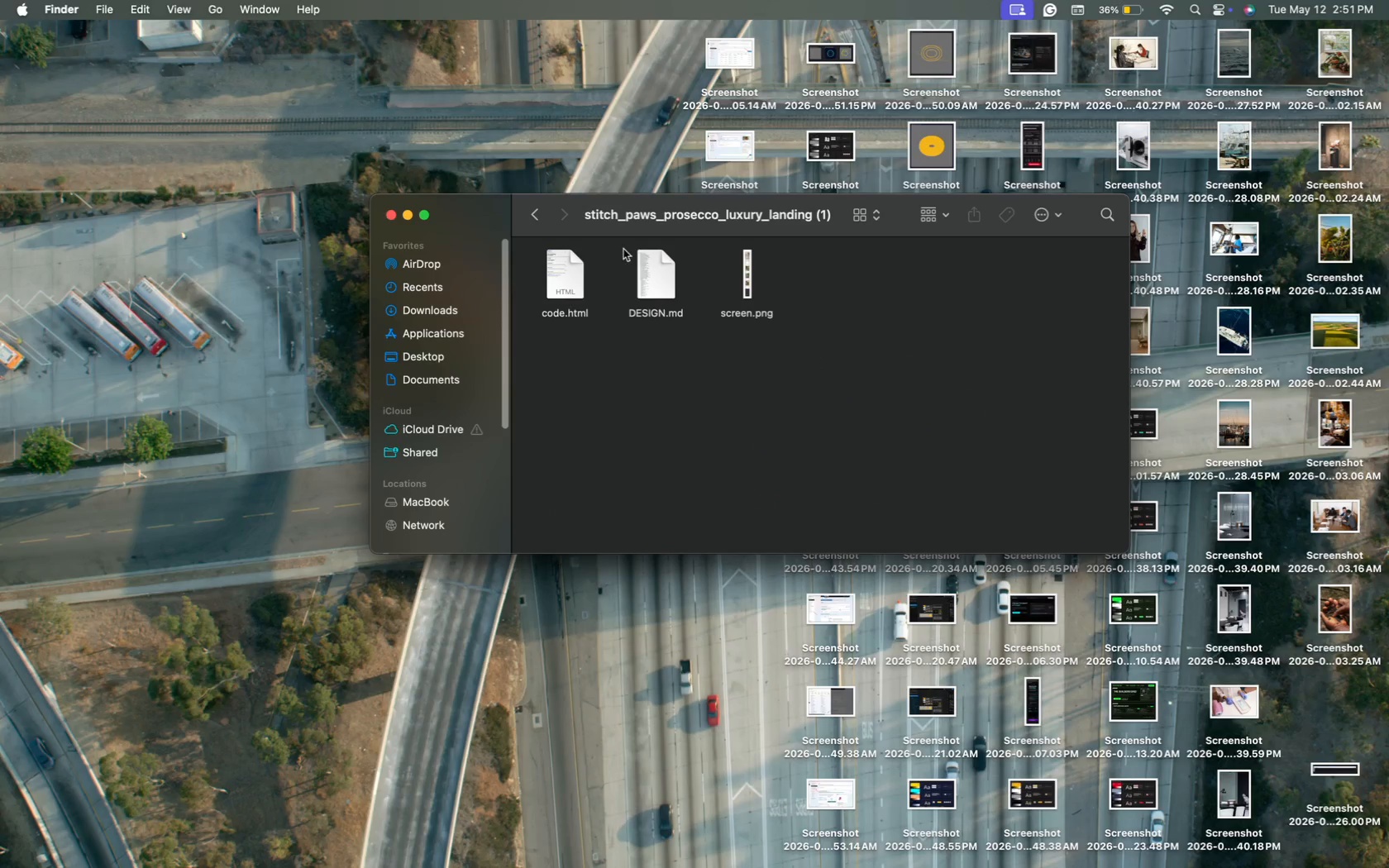 
left_click([527, 217])
 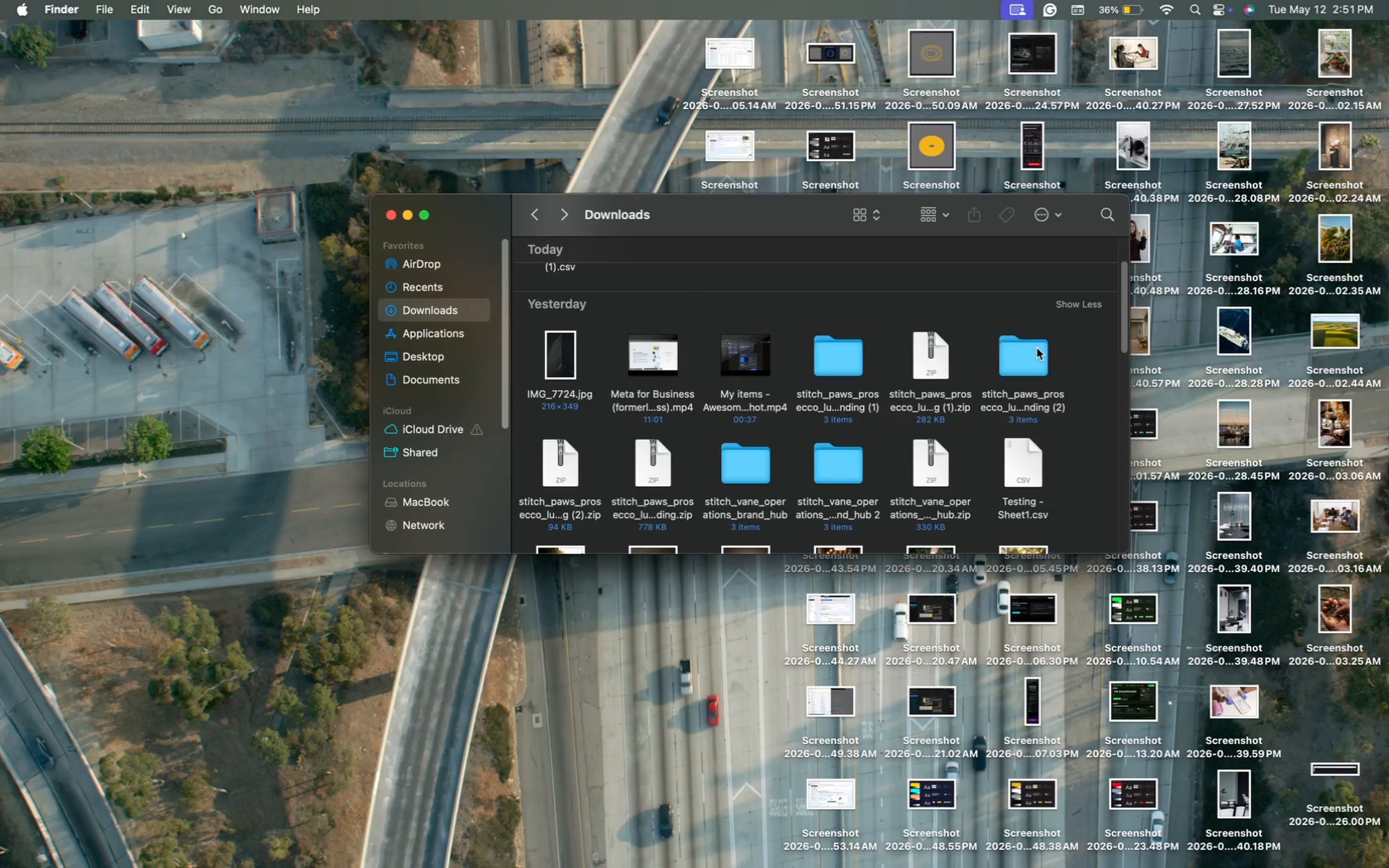 
double_click([1036, 351])
 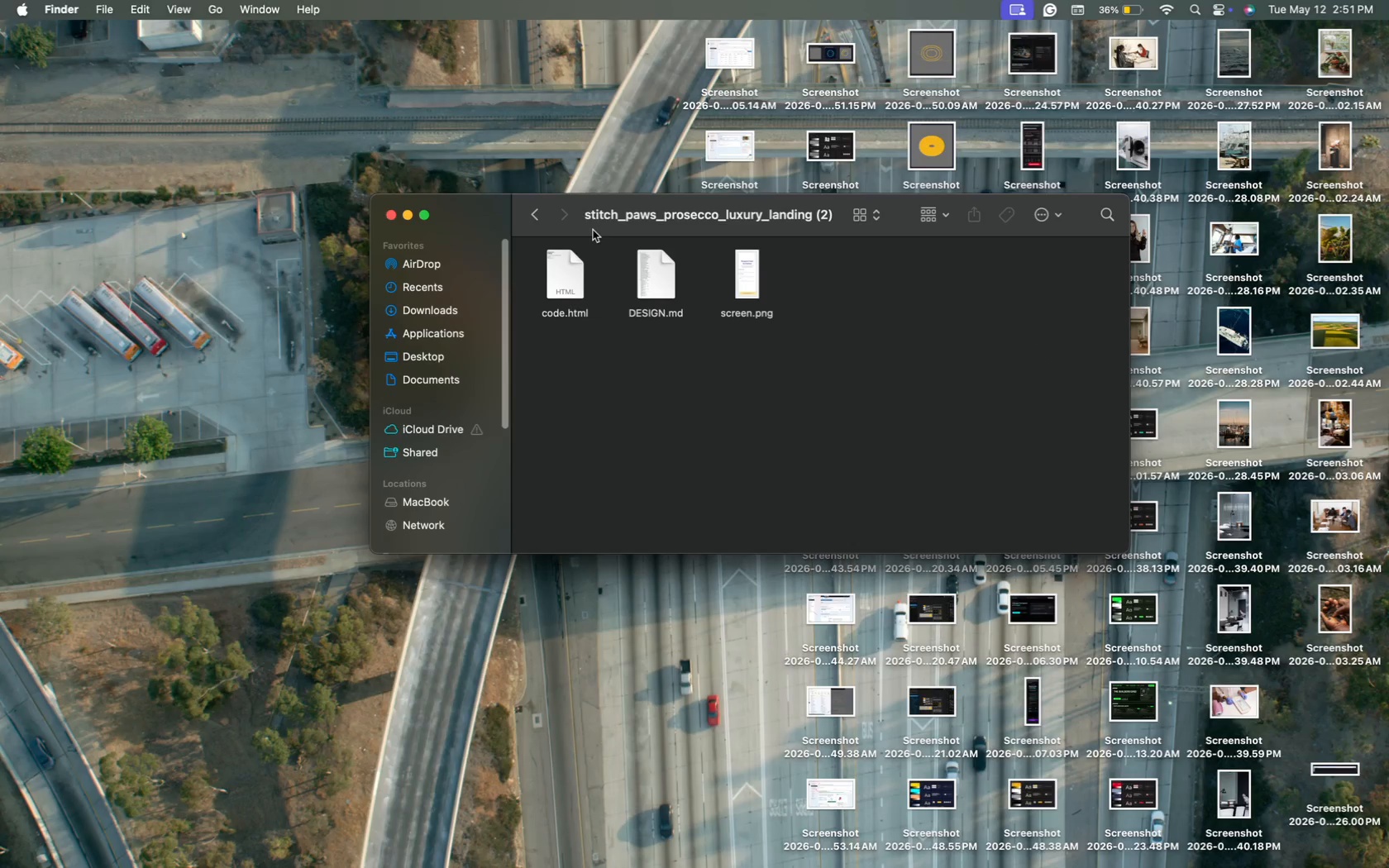 
left_click([532, 217])
 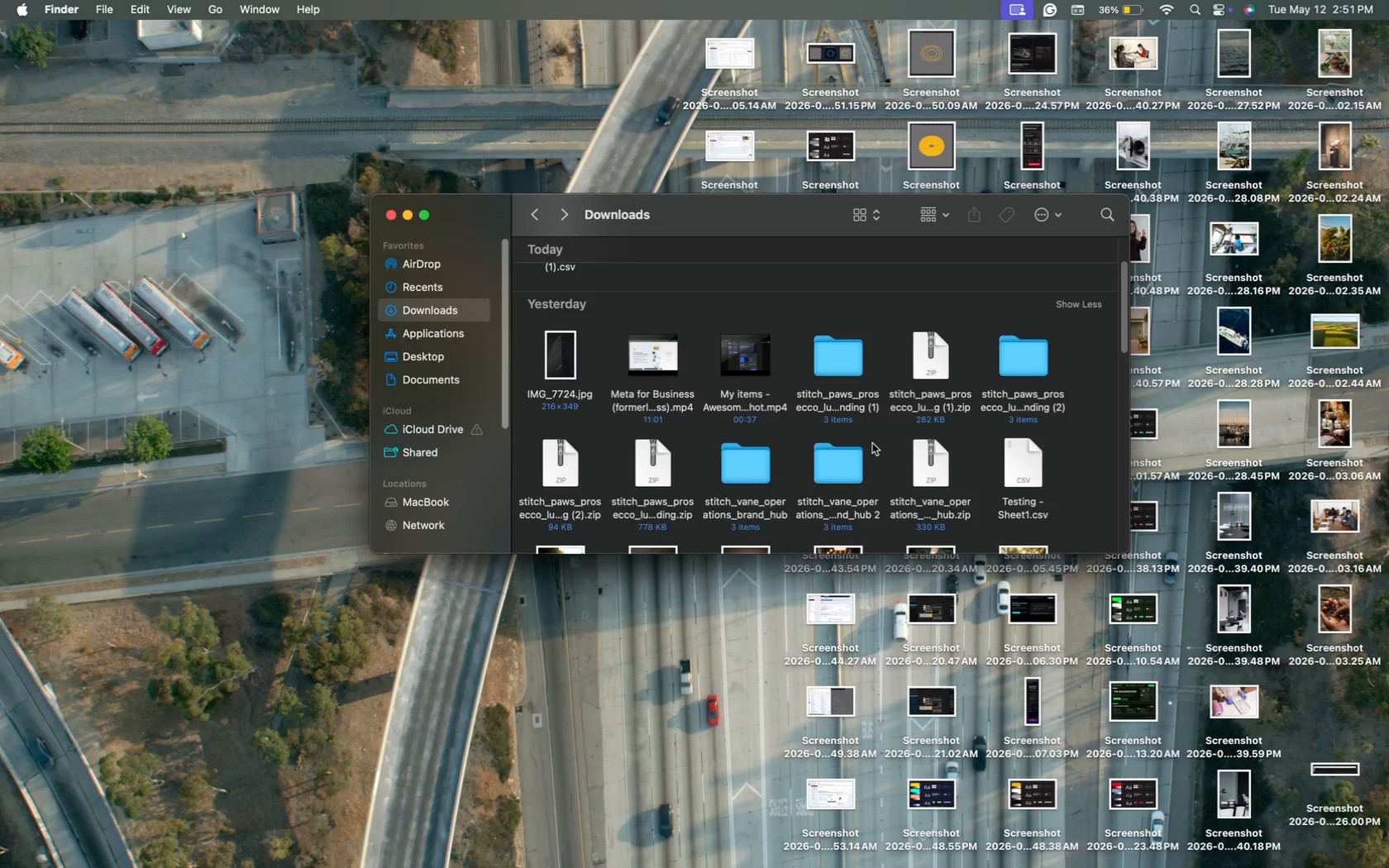 
scroll: coordinate [882, 496], scroll_direction: down, amount: 42.0
 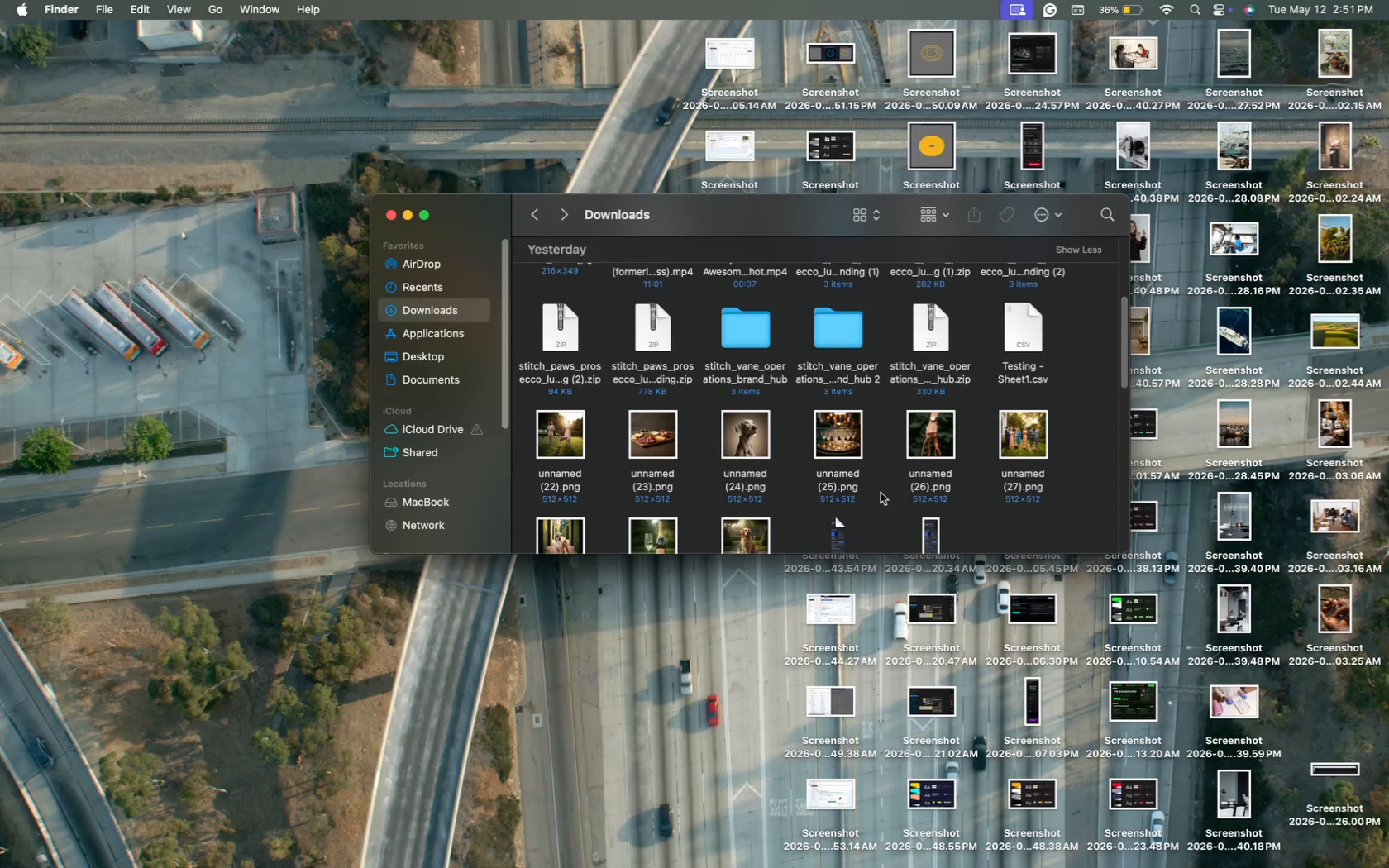 
scroll: coordinate [795, 409], scroll_direction: up, amount: 22.0
 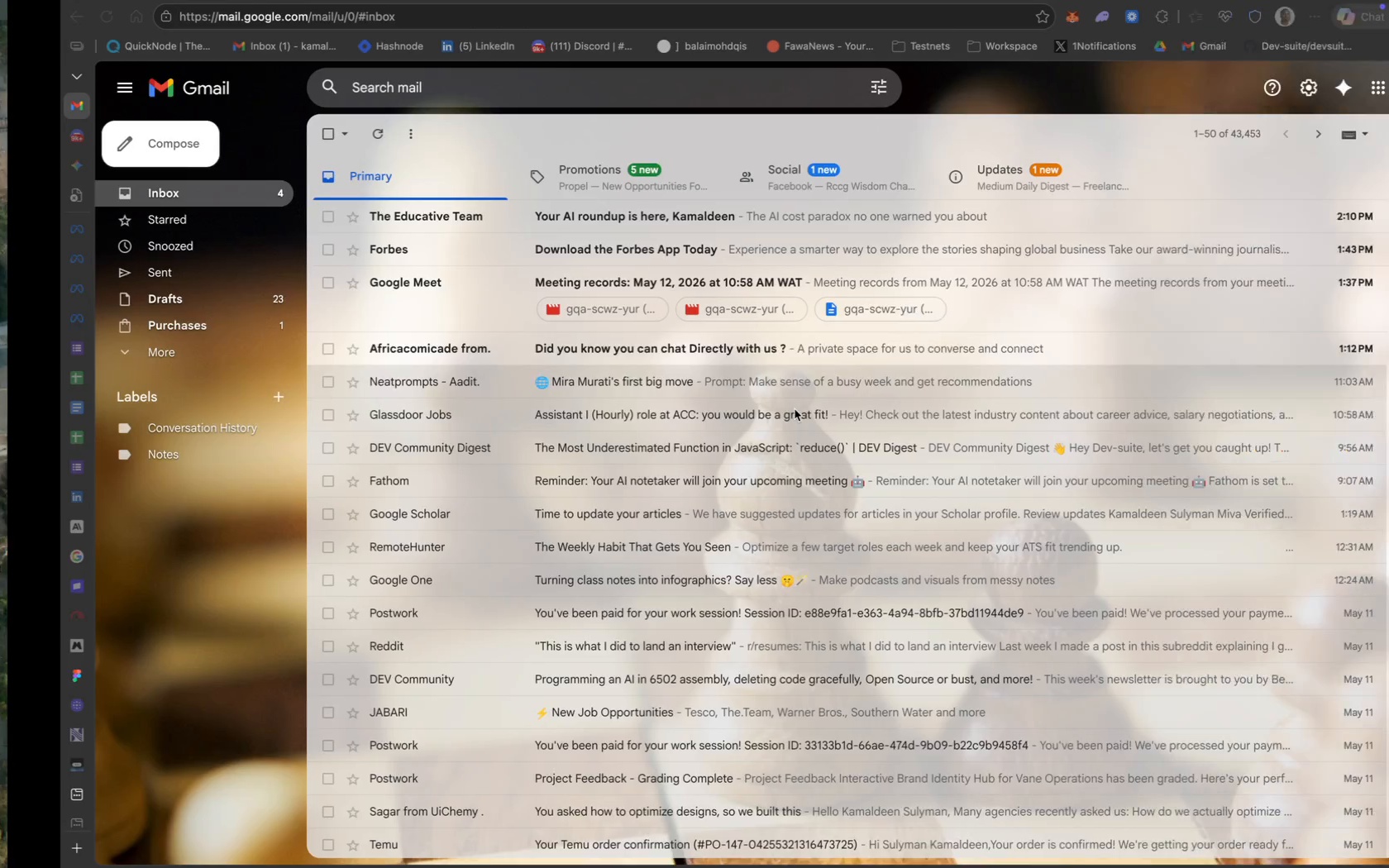 
scroll: coordinate [676, 417], scroll_direction: down, amount: 8.0
 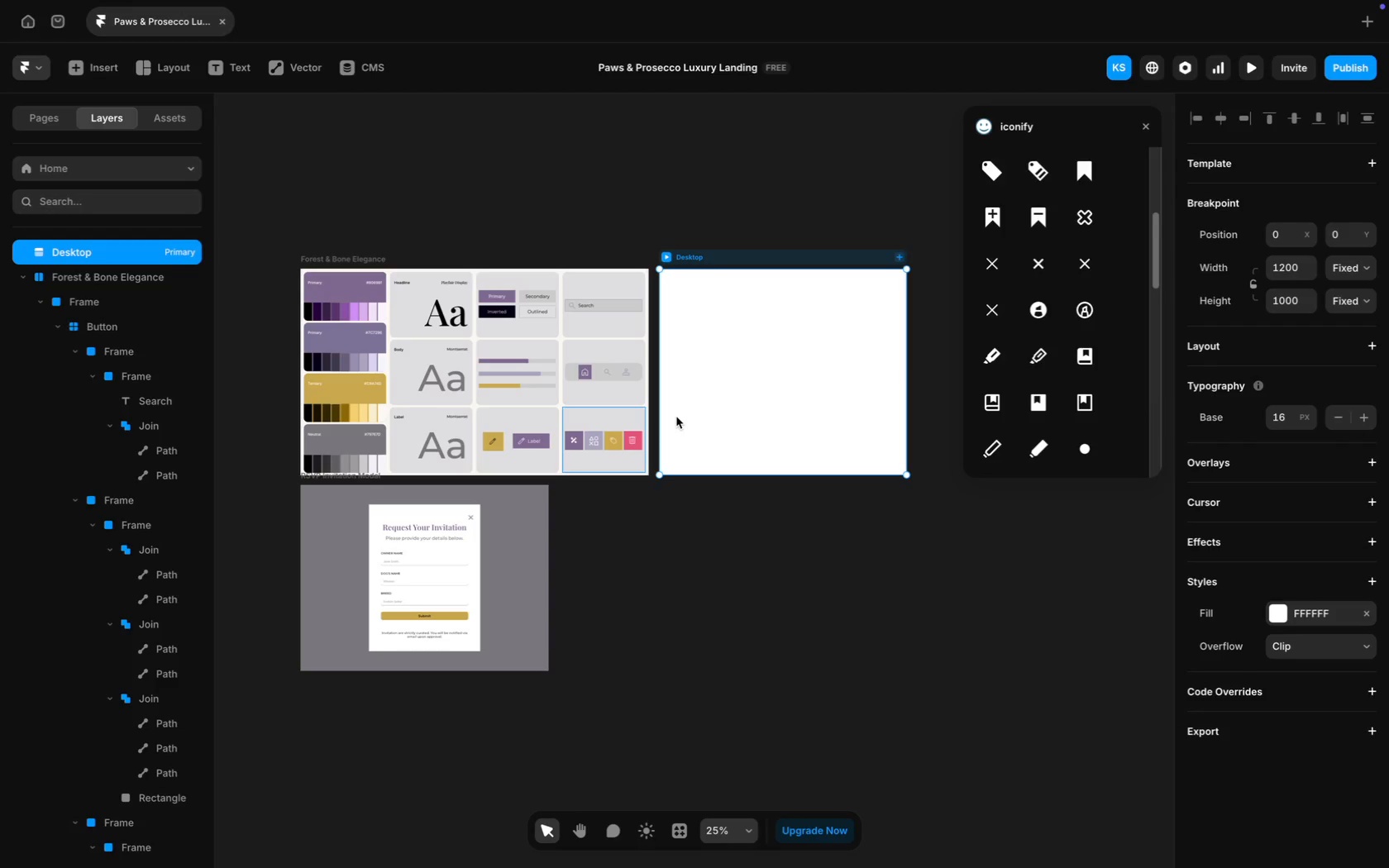 
wait(9.51)
 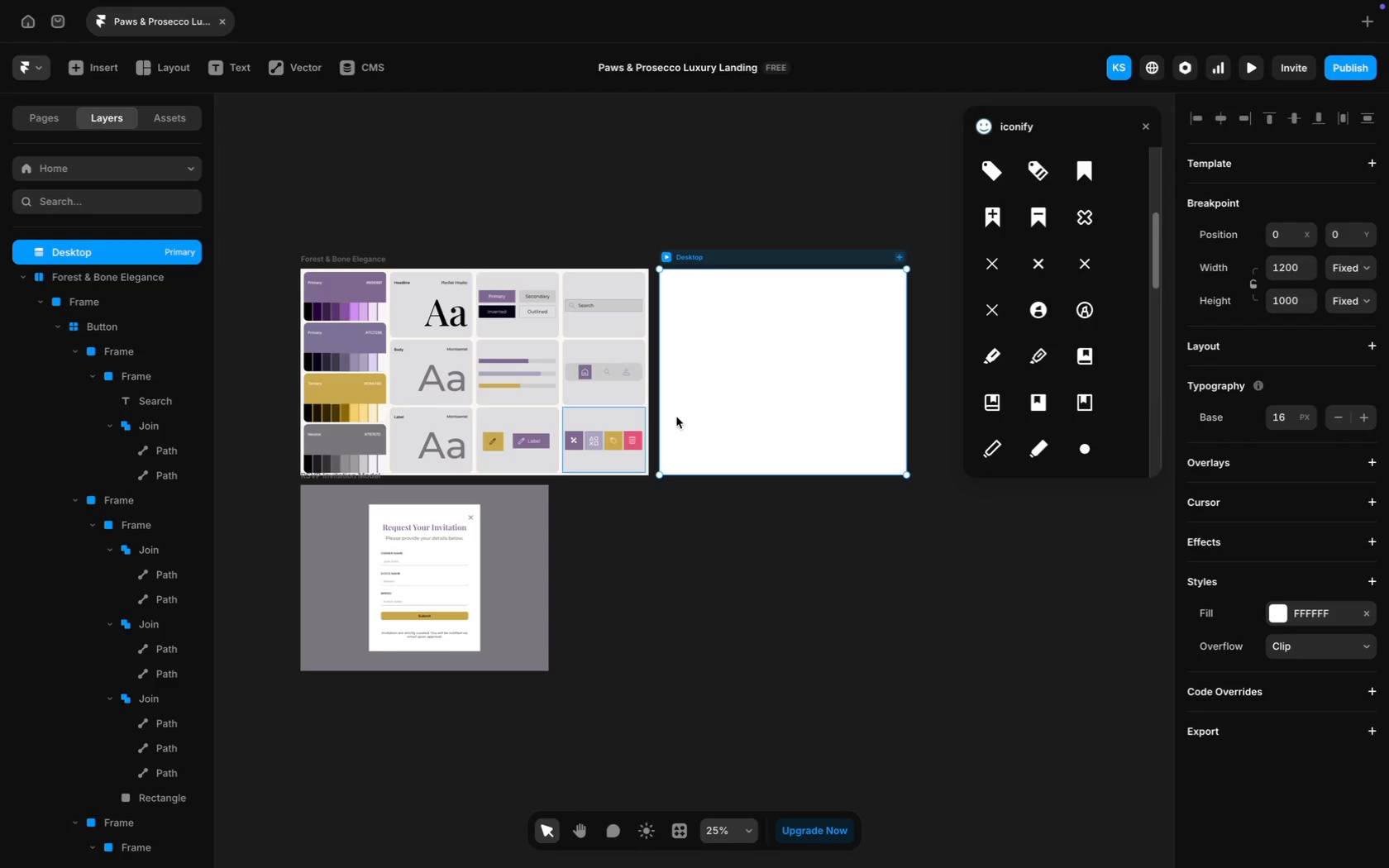 
scroll: coordinate [635, 441], scroll_direction: down, amount: 5.0
 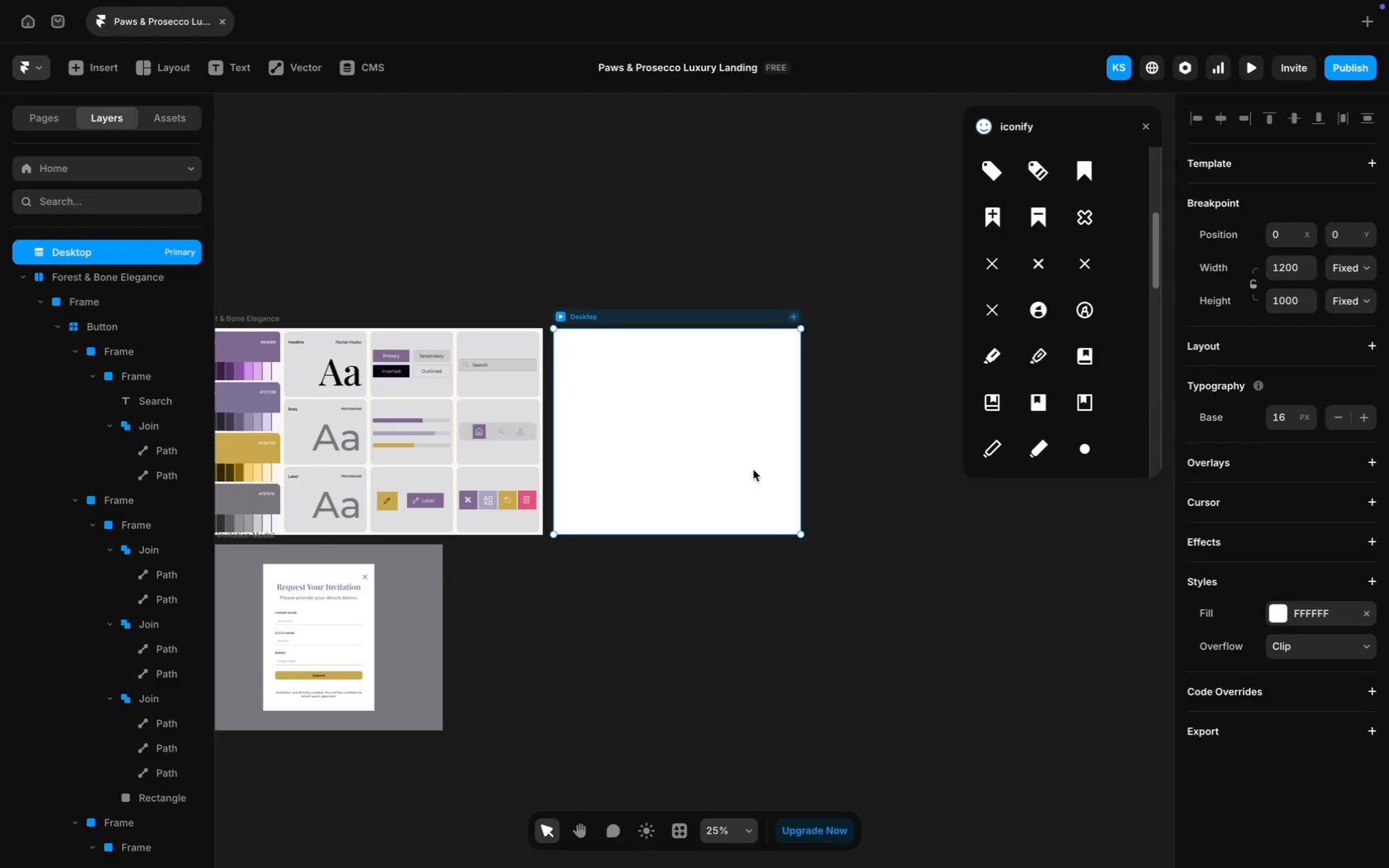 
wait(71.67)
 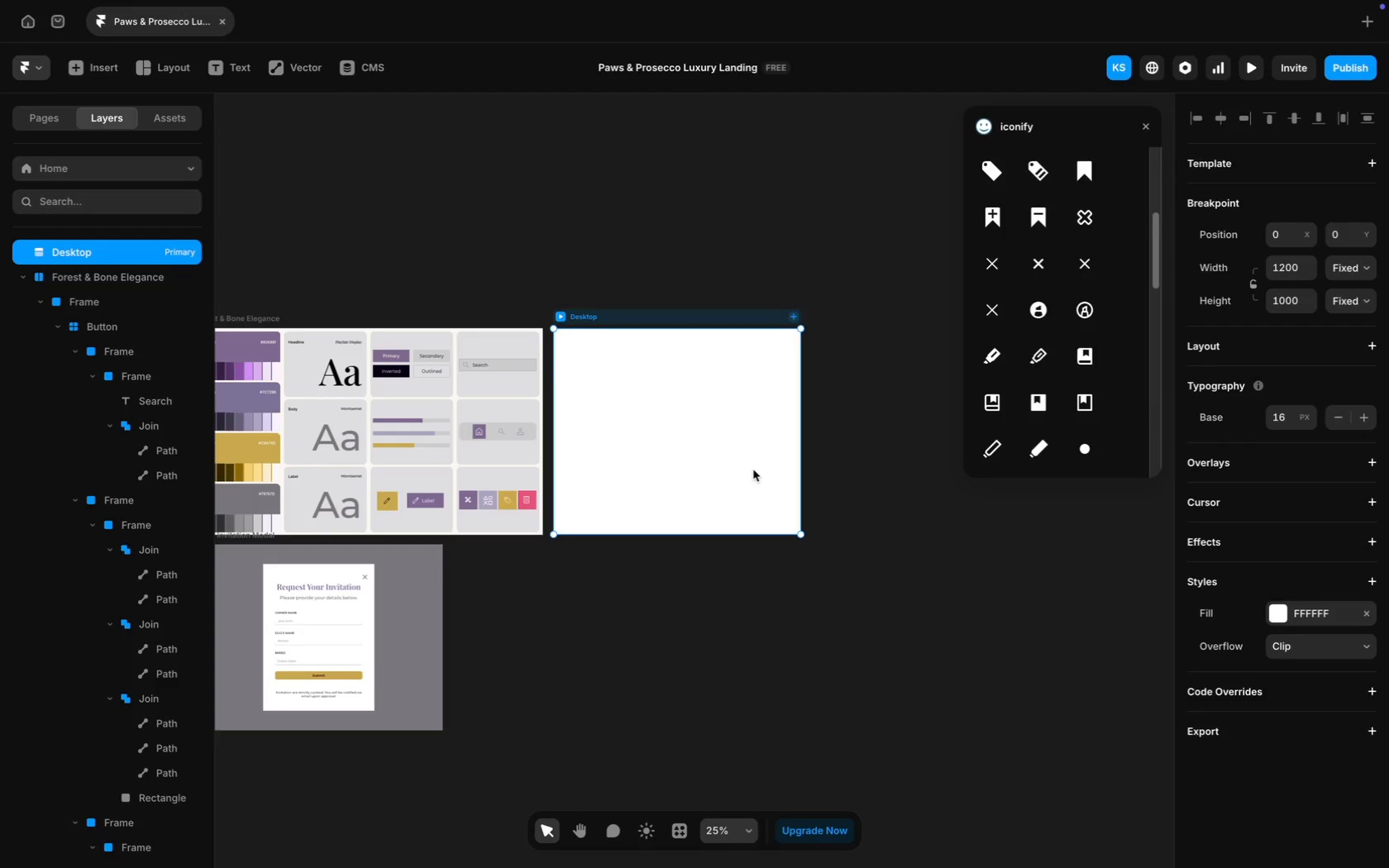 
scroll: coordinate [739, 383], scroll_direction: down, amount: 8.0
 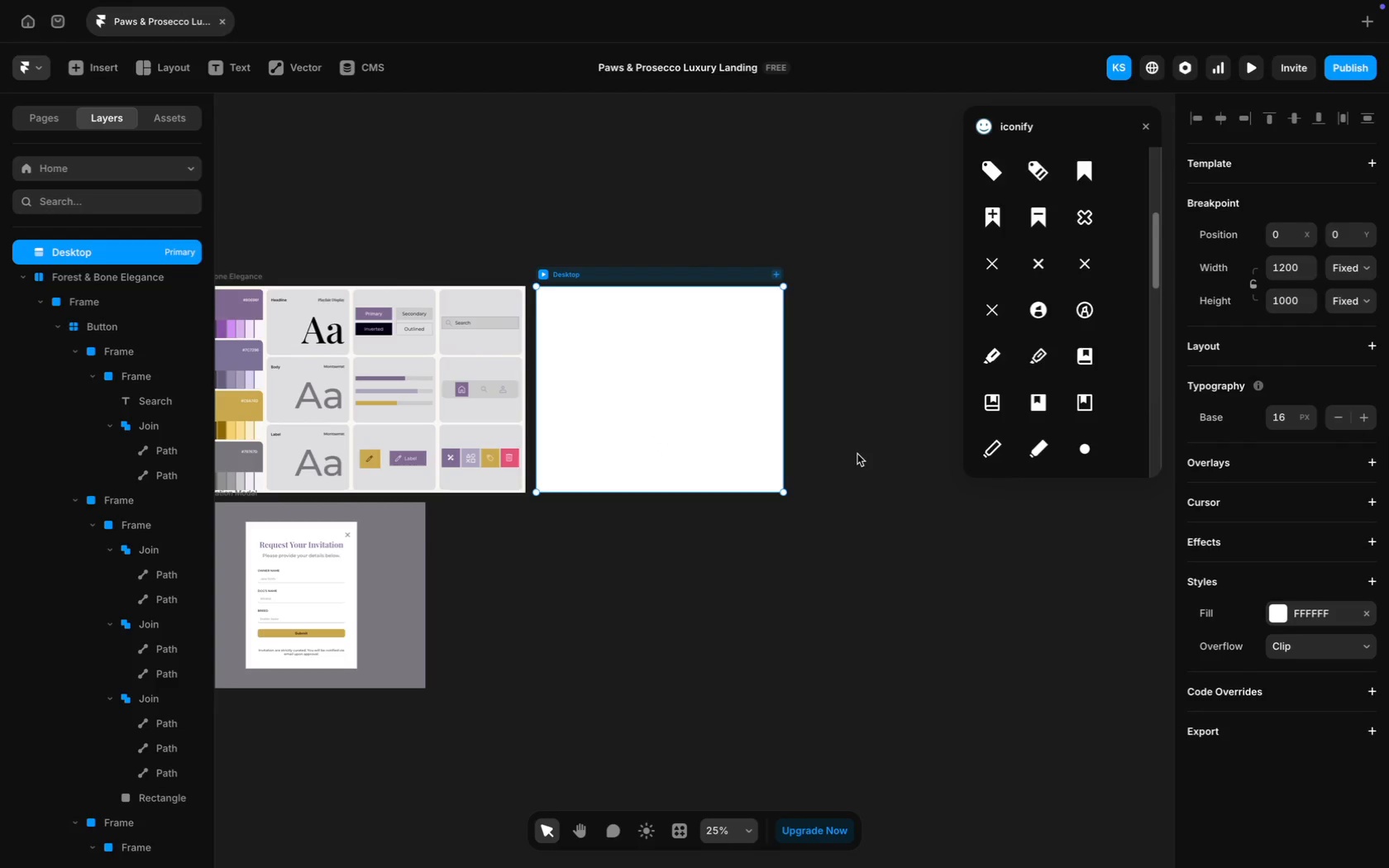 
wait(20.85)
 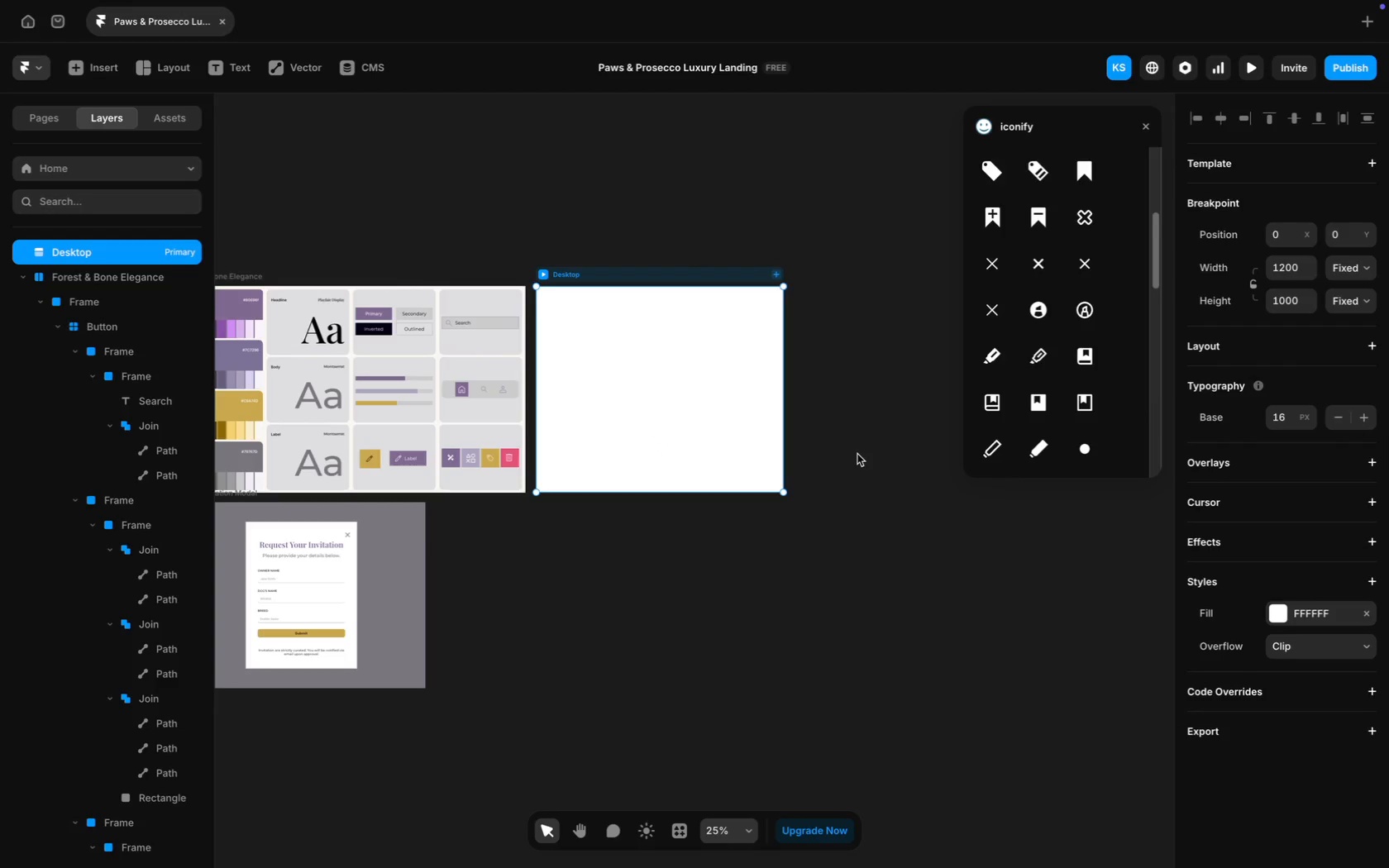 
scroll: coordinate [659, 557], scroll_direction: up, amount: 3.0
 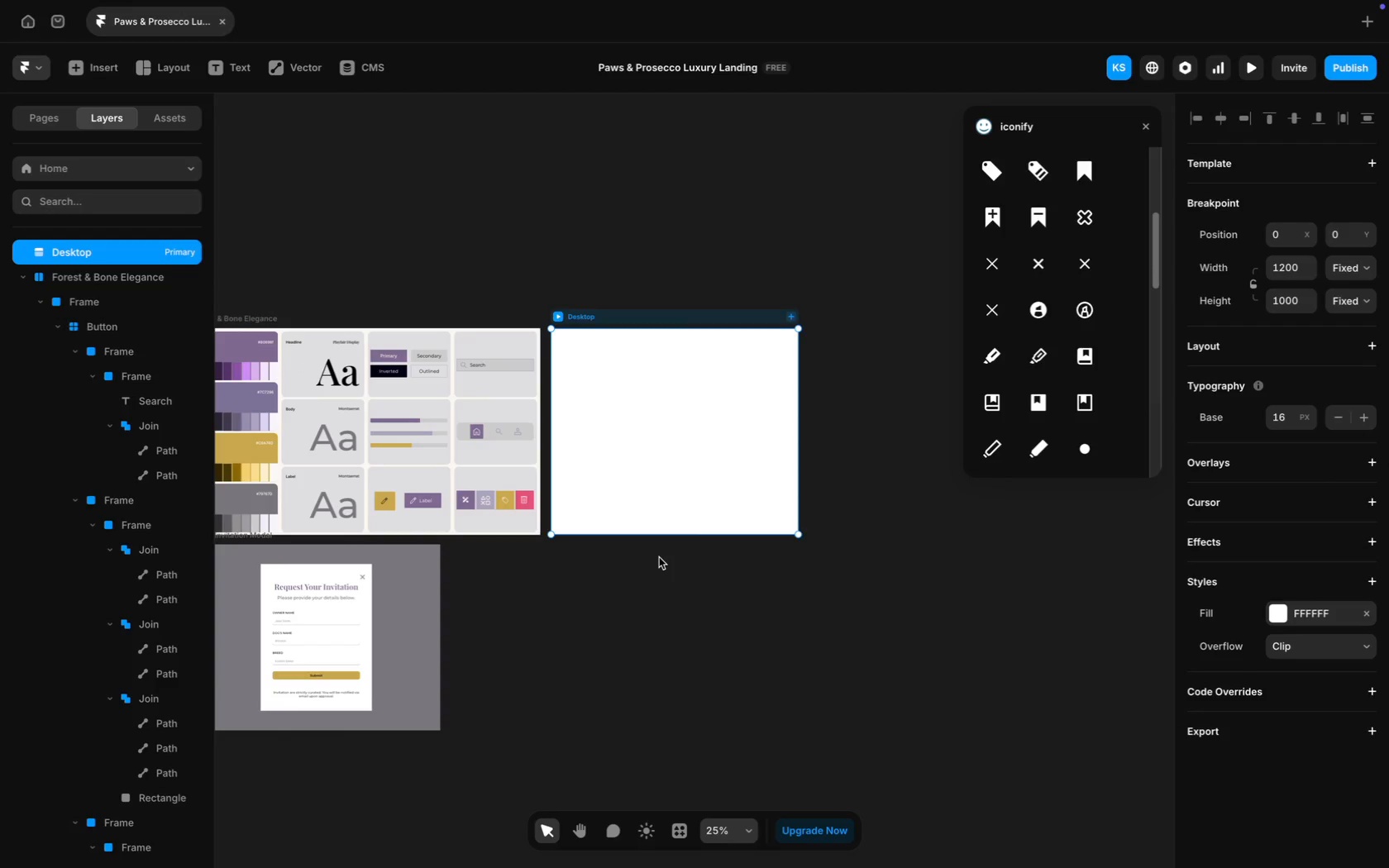 
scroll: coordinate [659, 557], scroll_direction: down, amount: 5.0
 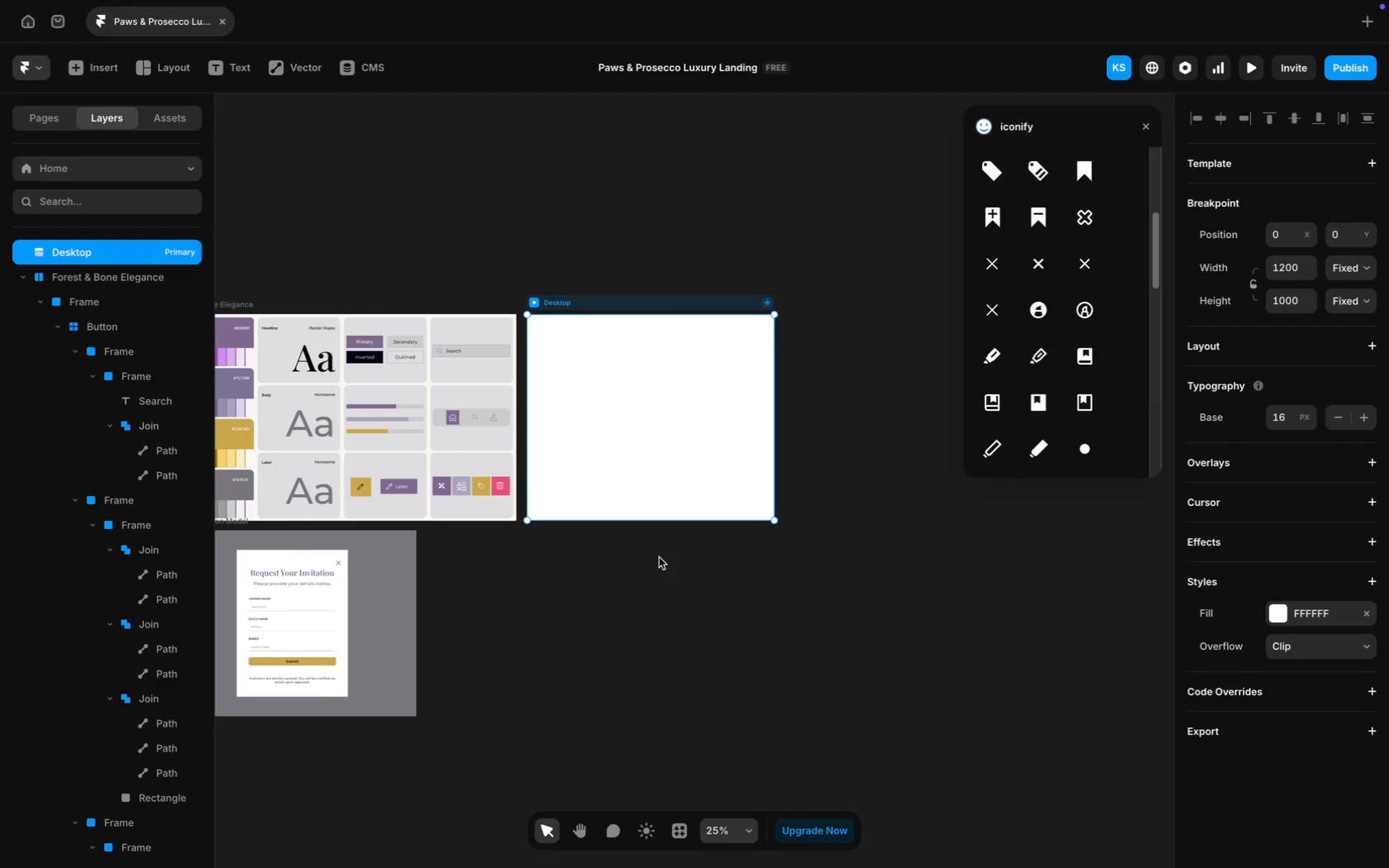 
scroll: coordinate [659, 557], scroll_direction: up, amount: 13.0
 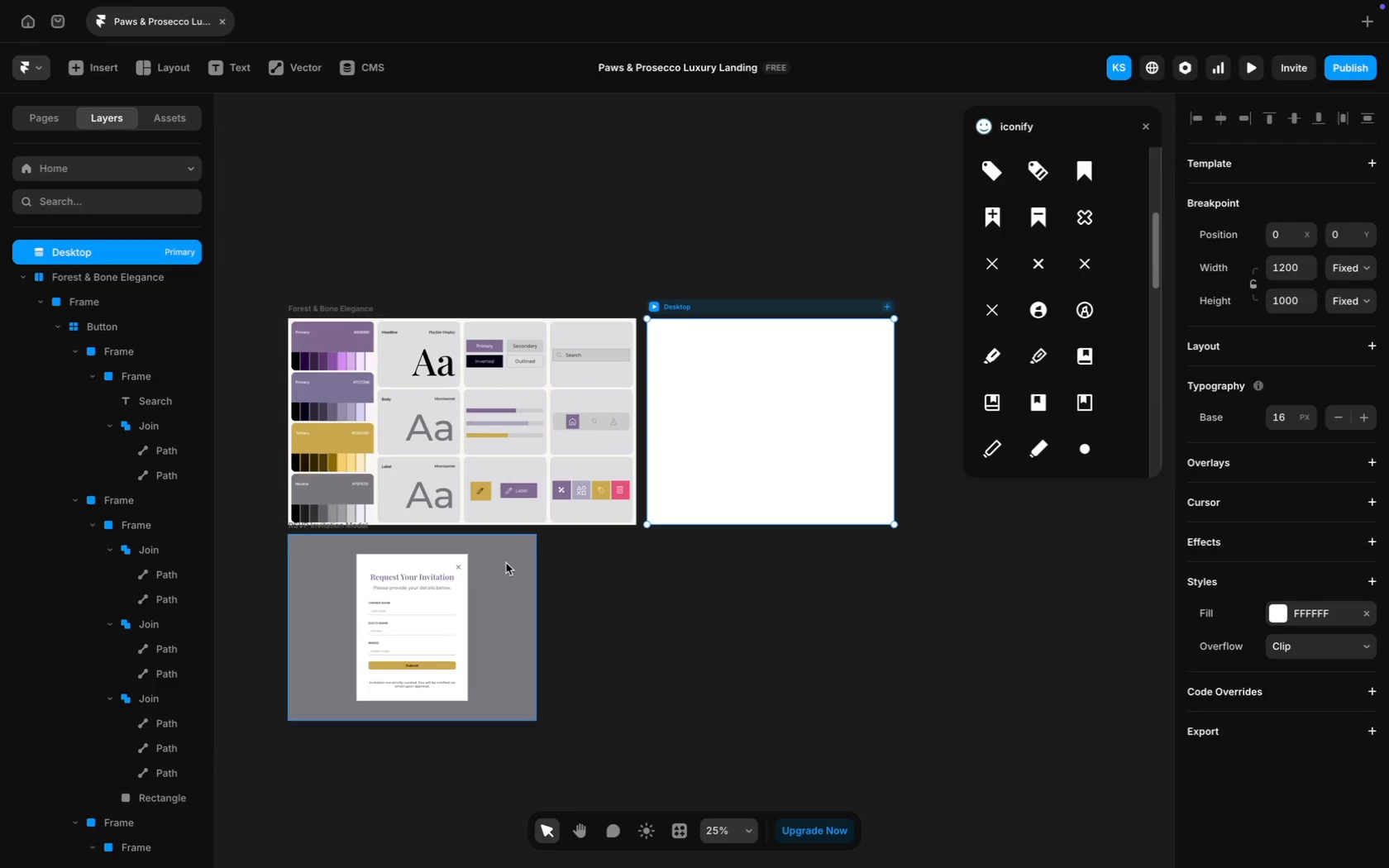 
left_click([506, 563])
 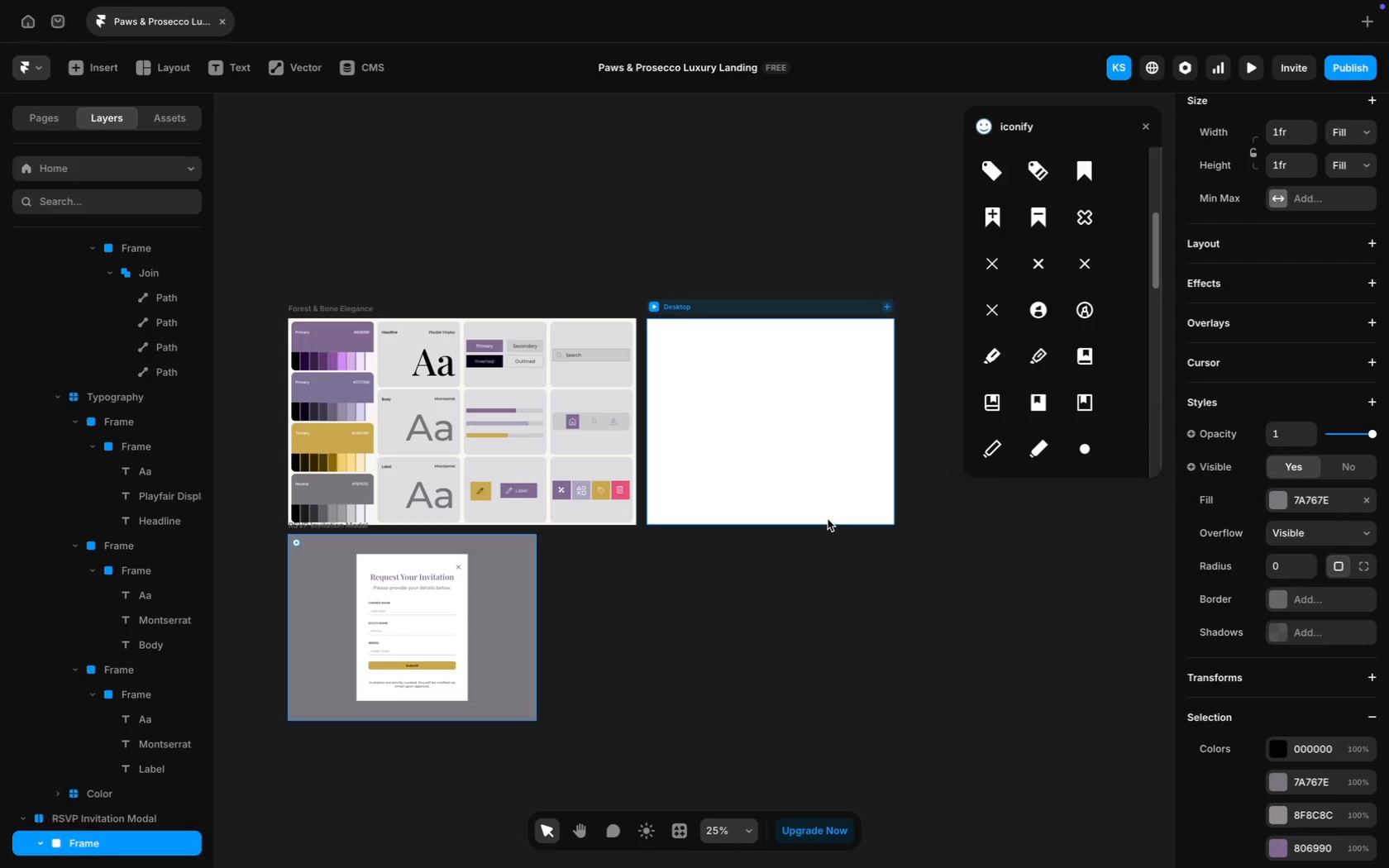 
wait(6.07)
 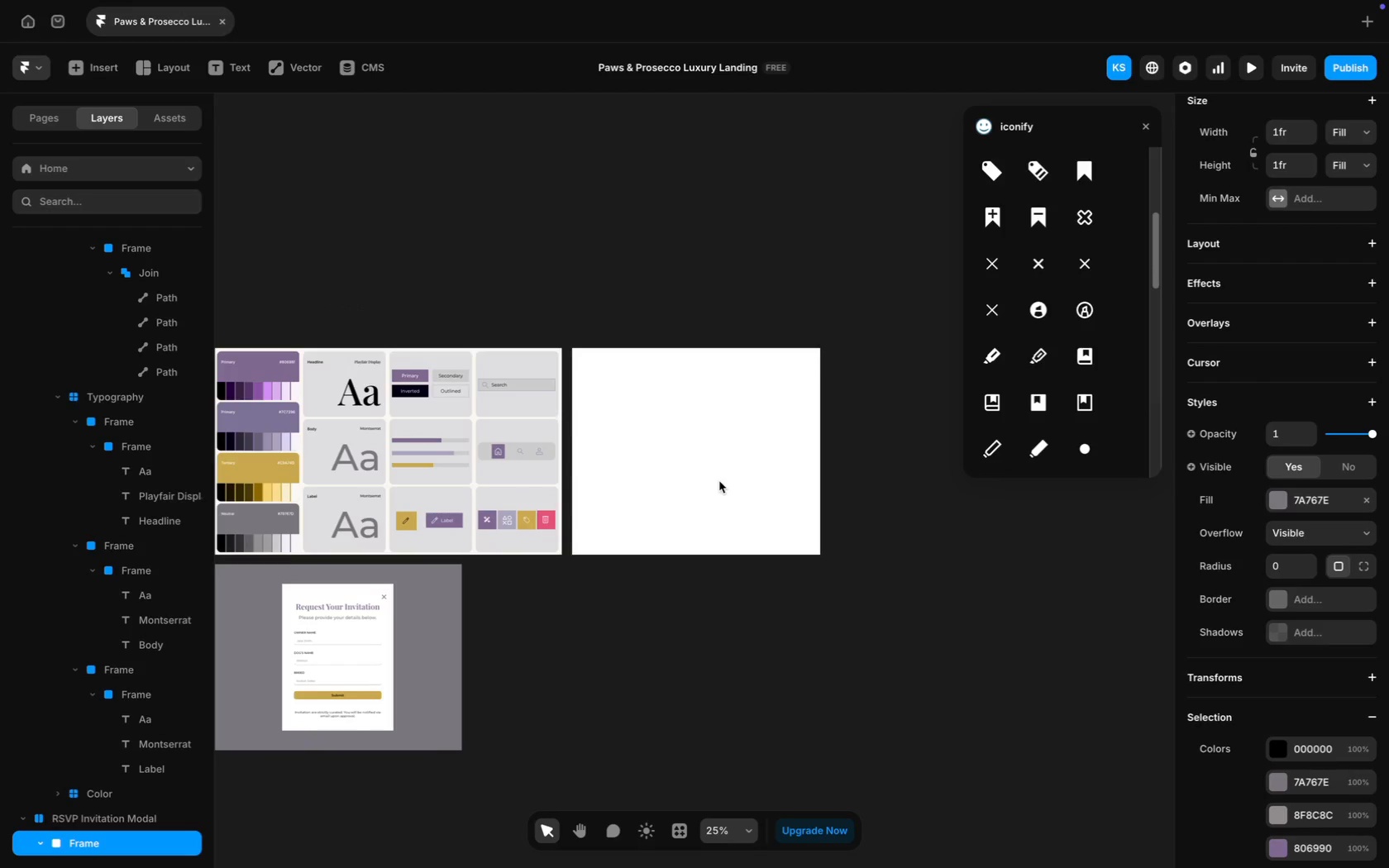 
left_click([719, 481])
 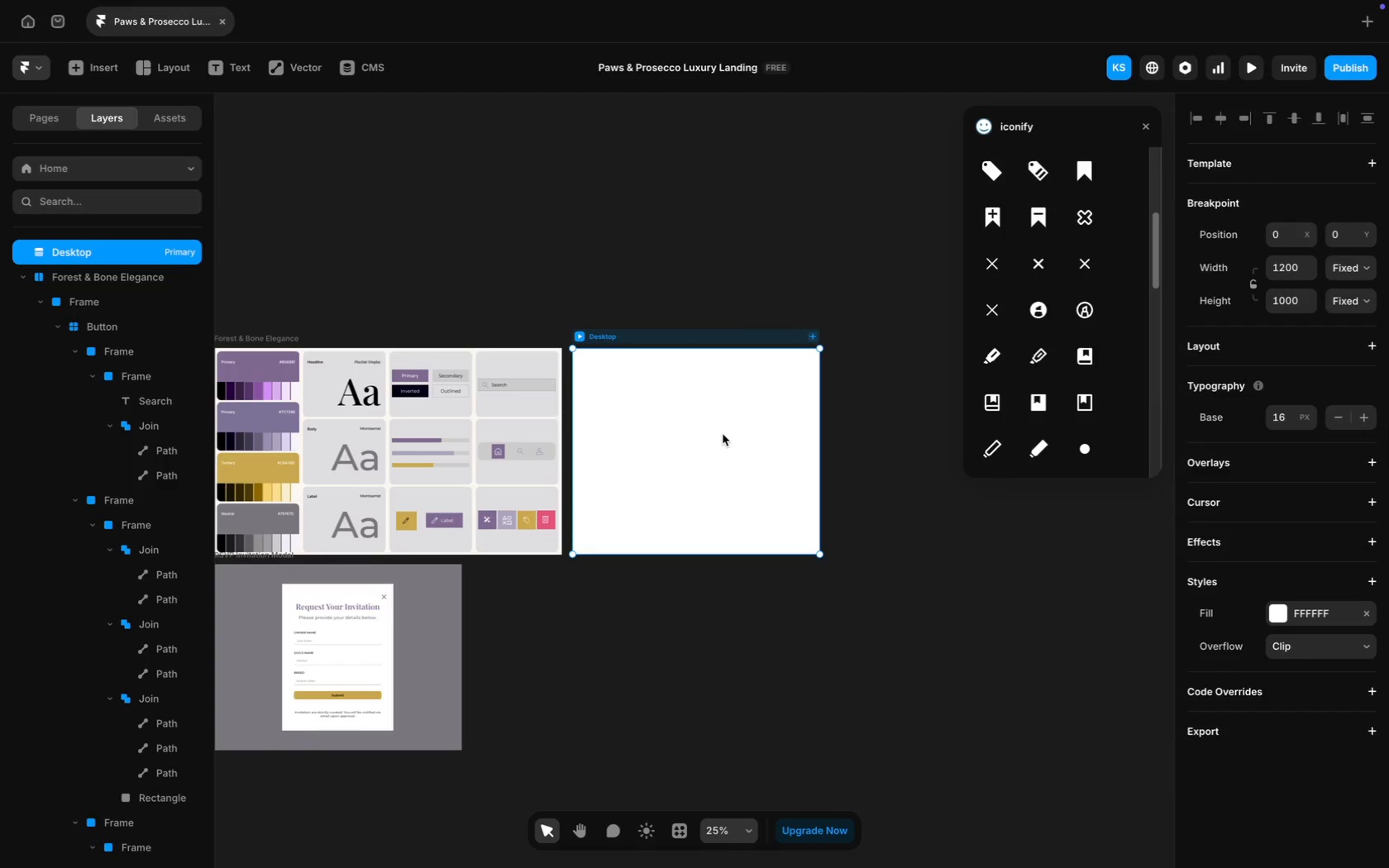 
scroll: coordinate [828, 519], scroll_direction: down, amount: 8.0
 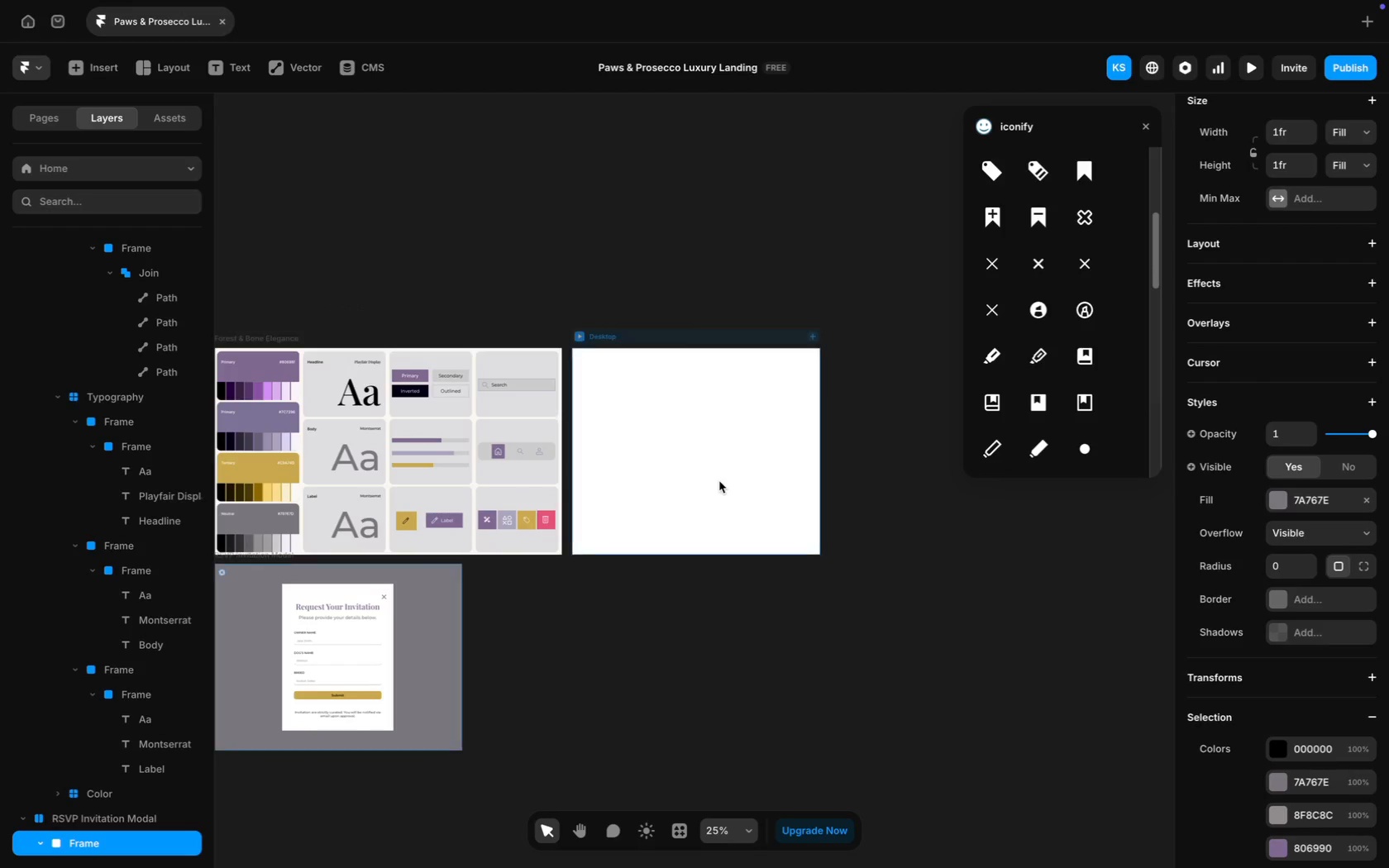 
wait(10.34)
 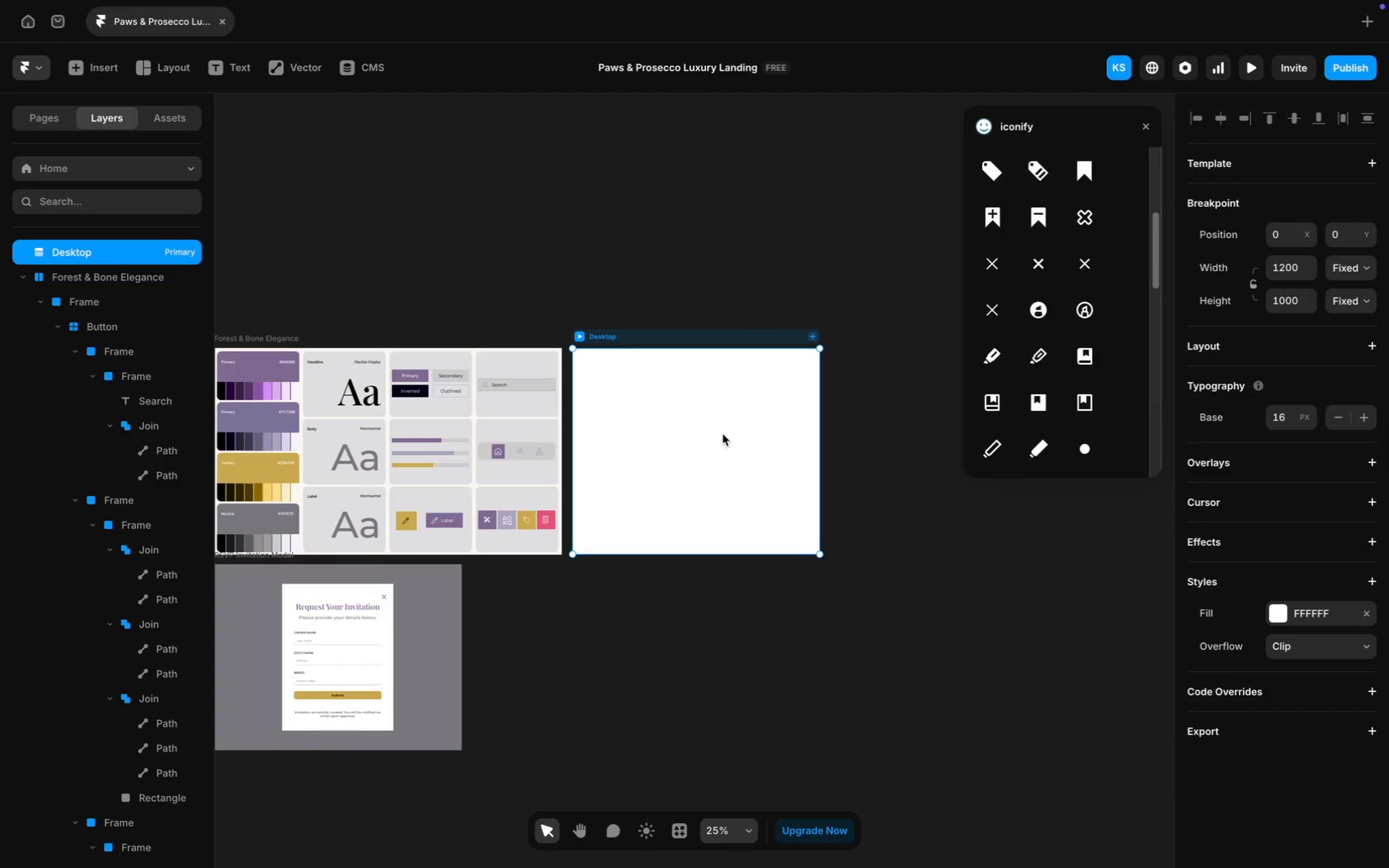 
scroll: coordinate [719, 467], scroll_direction: down, amount: 6.0
 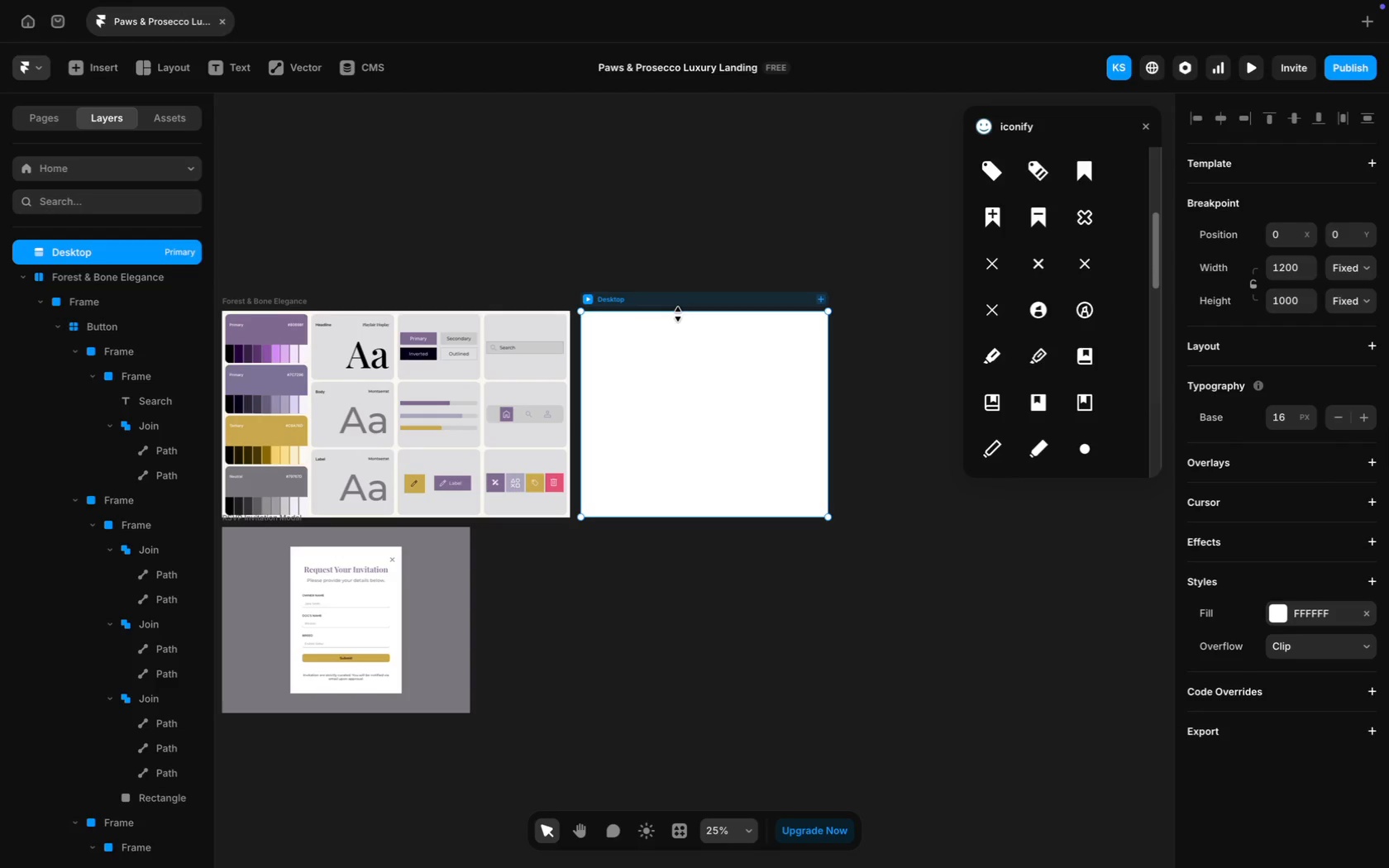 
wait(6.69)
 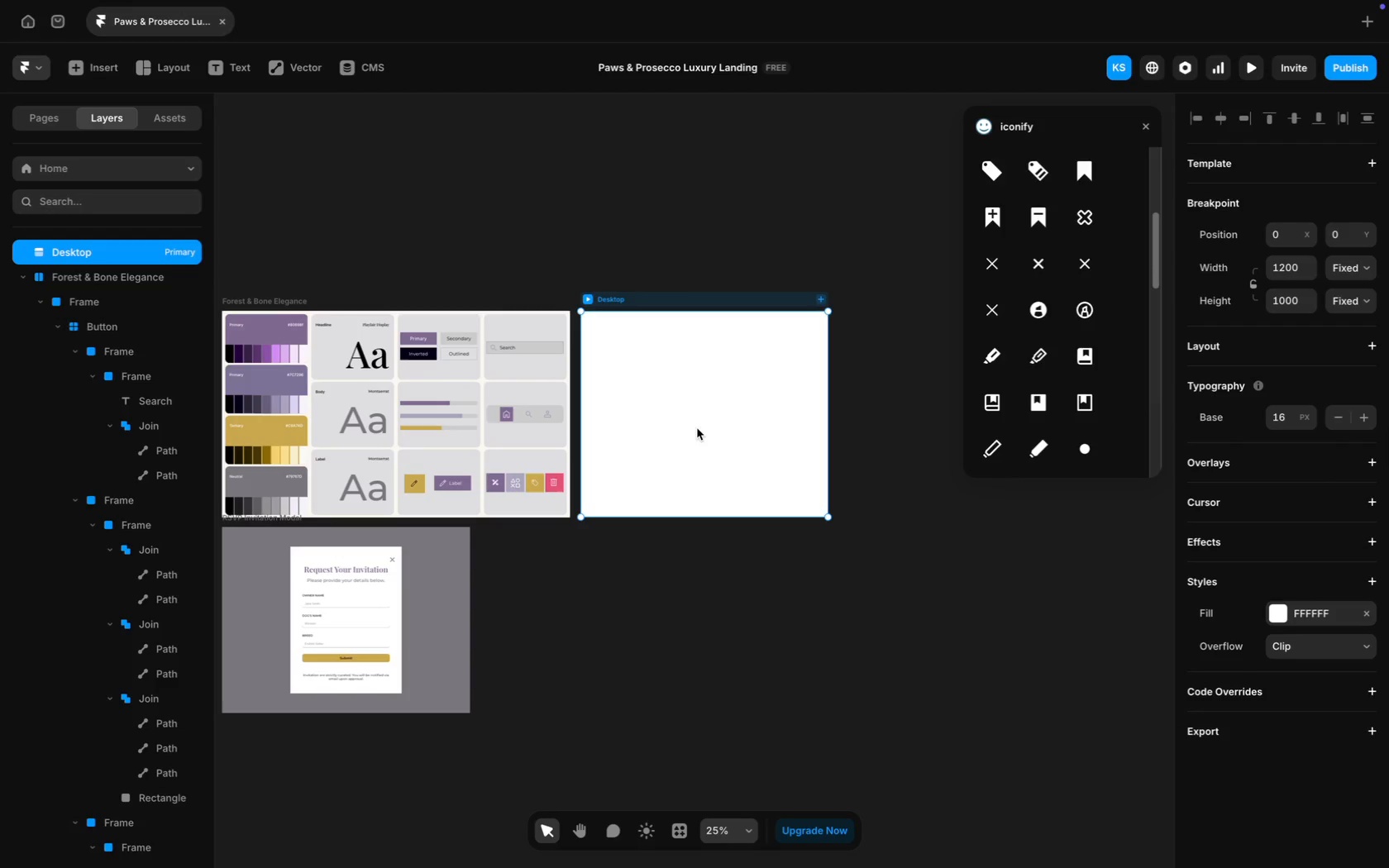 
key(Meta+Equal)
 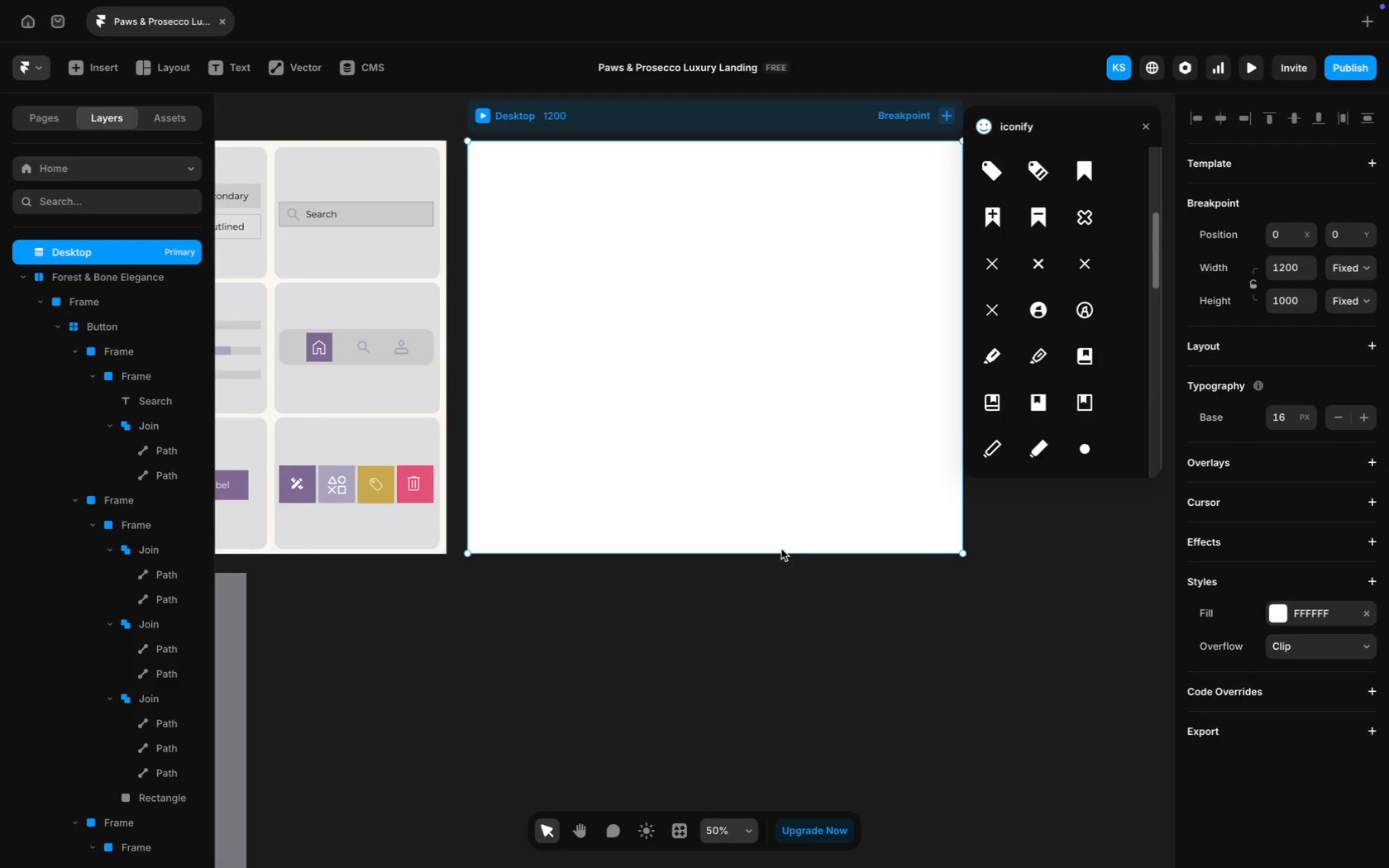 
scroll: coordinate [781, 549], scroll_direction: up, amount: 17.0
 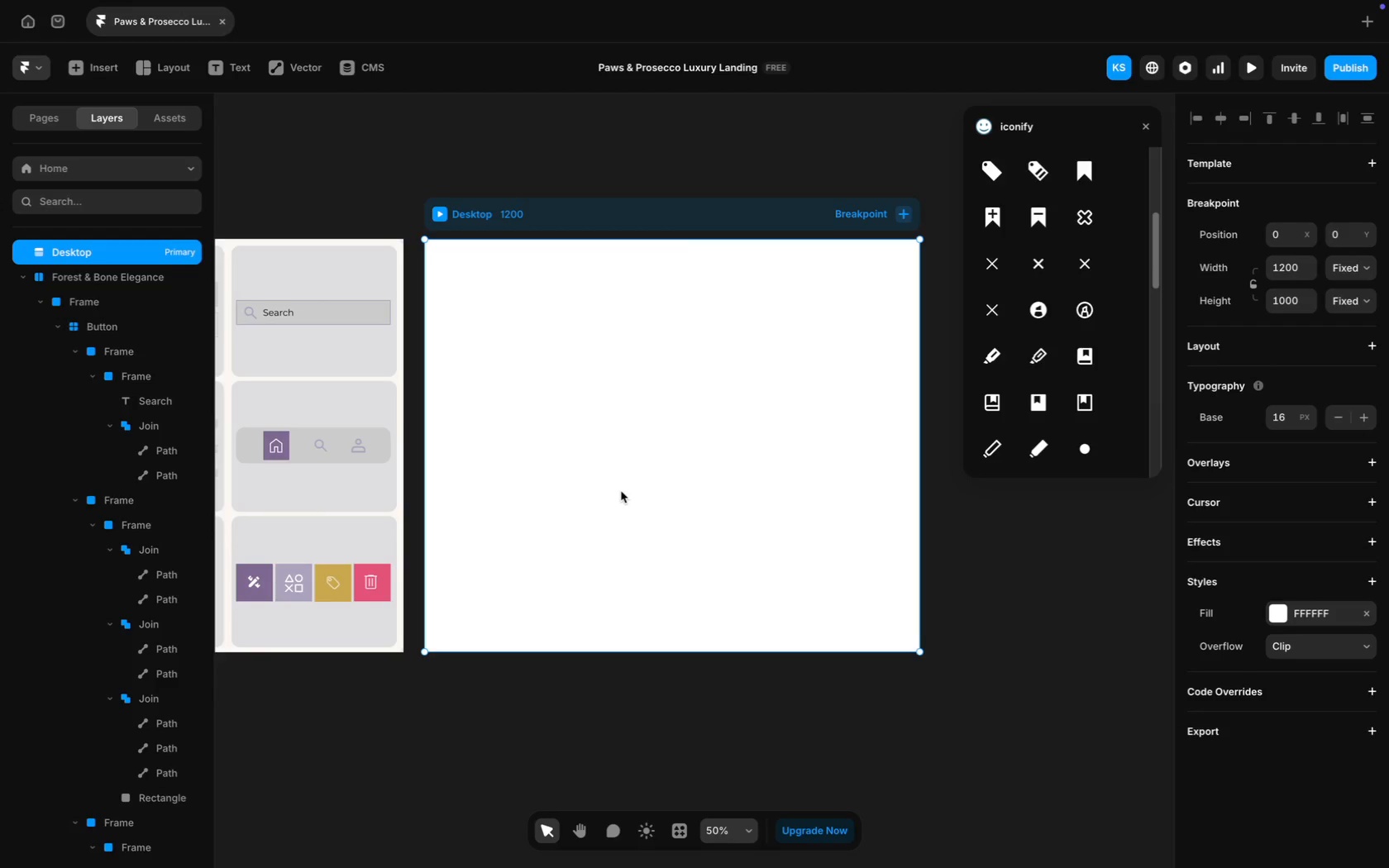 
wait(30.18)
 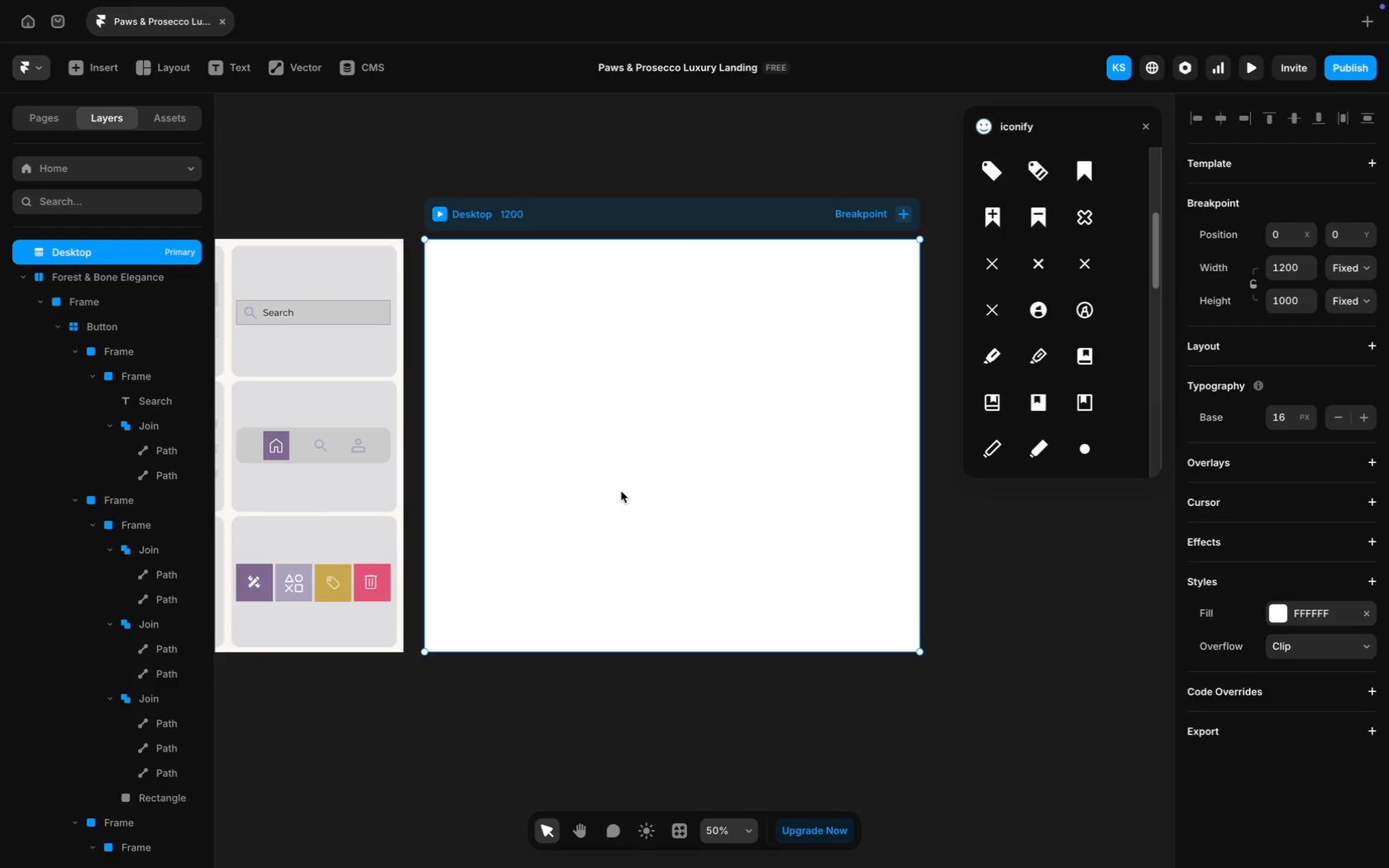 
scroll: coordinate [621, 491], scroll_direction: down, amount: 2.0
 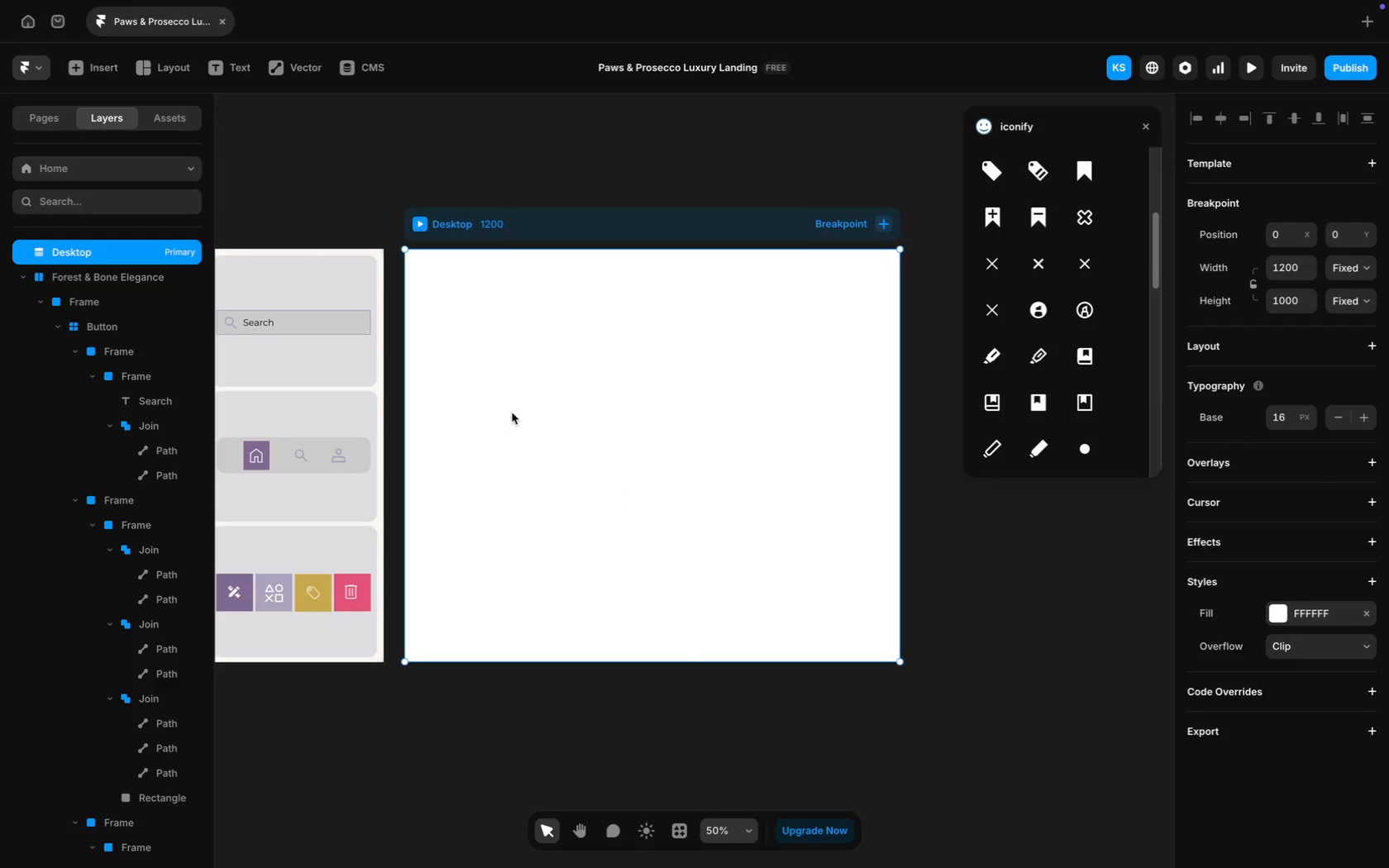 
scroll: coordinate [608, 347], scroll_direction: up, amount: 13.0
 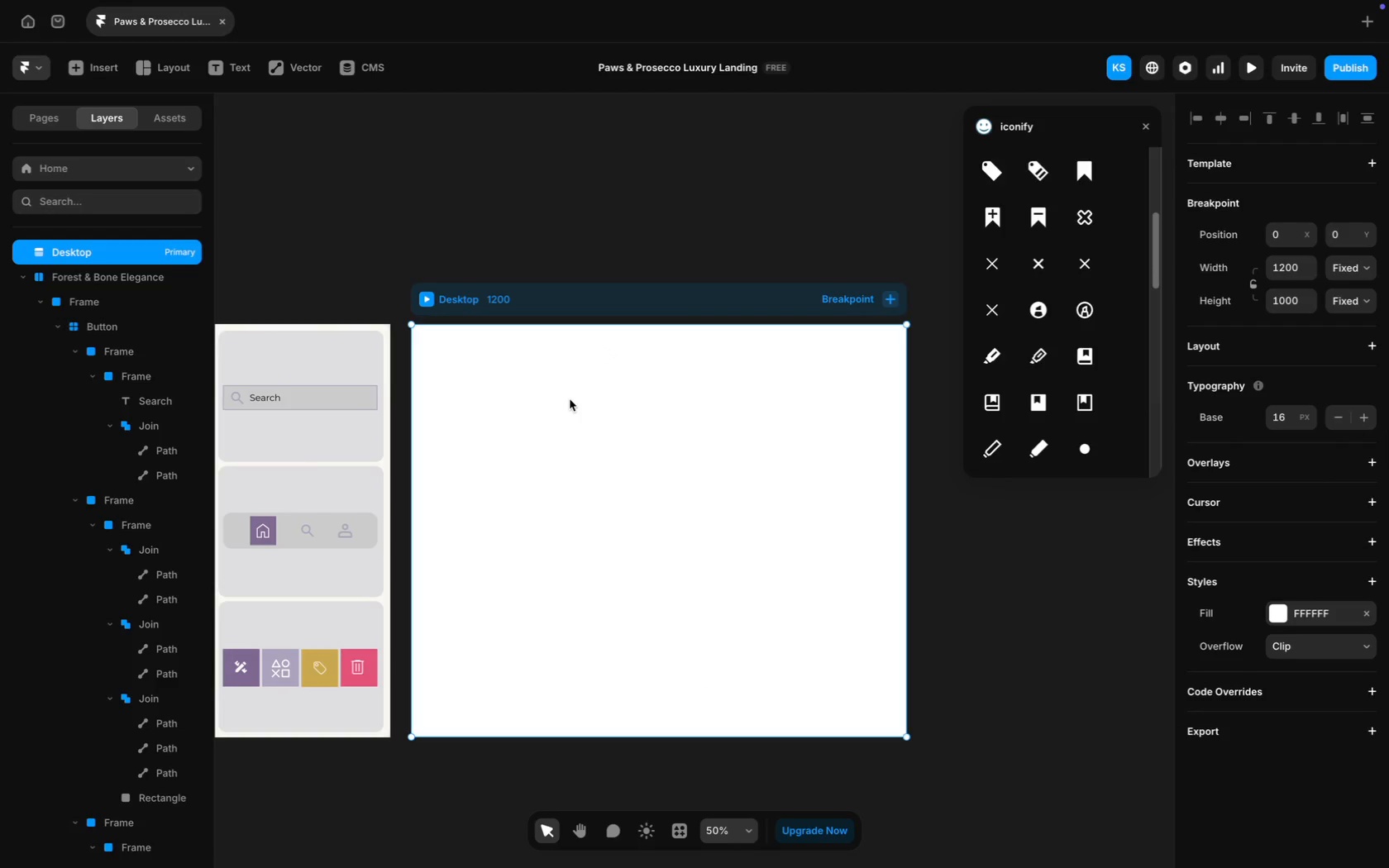 
left_click([756, 407])
 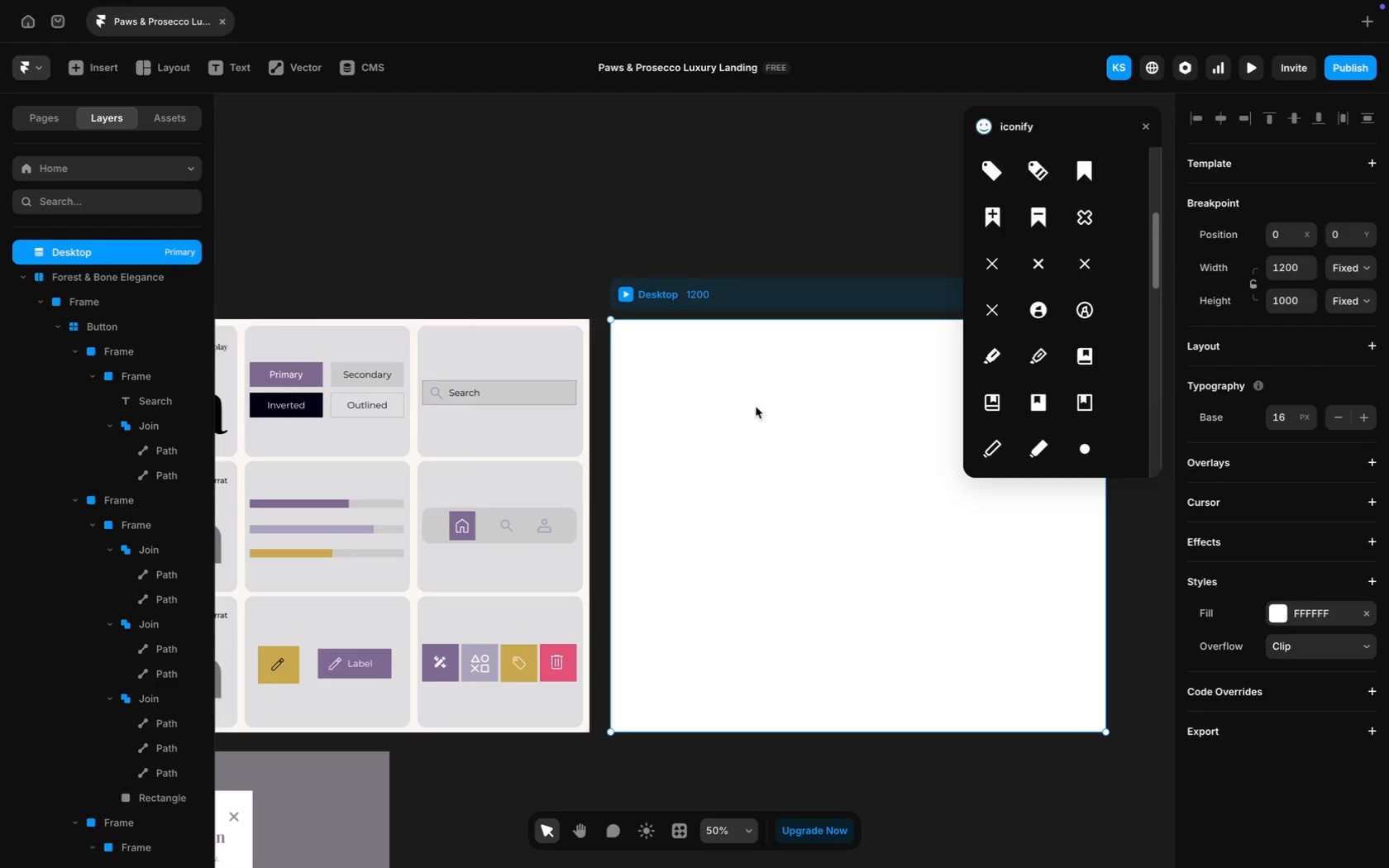 
scroll: coordinate [570, 399], scroll_direction: up, amount: 26.0
 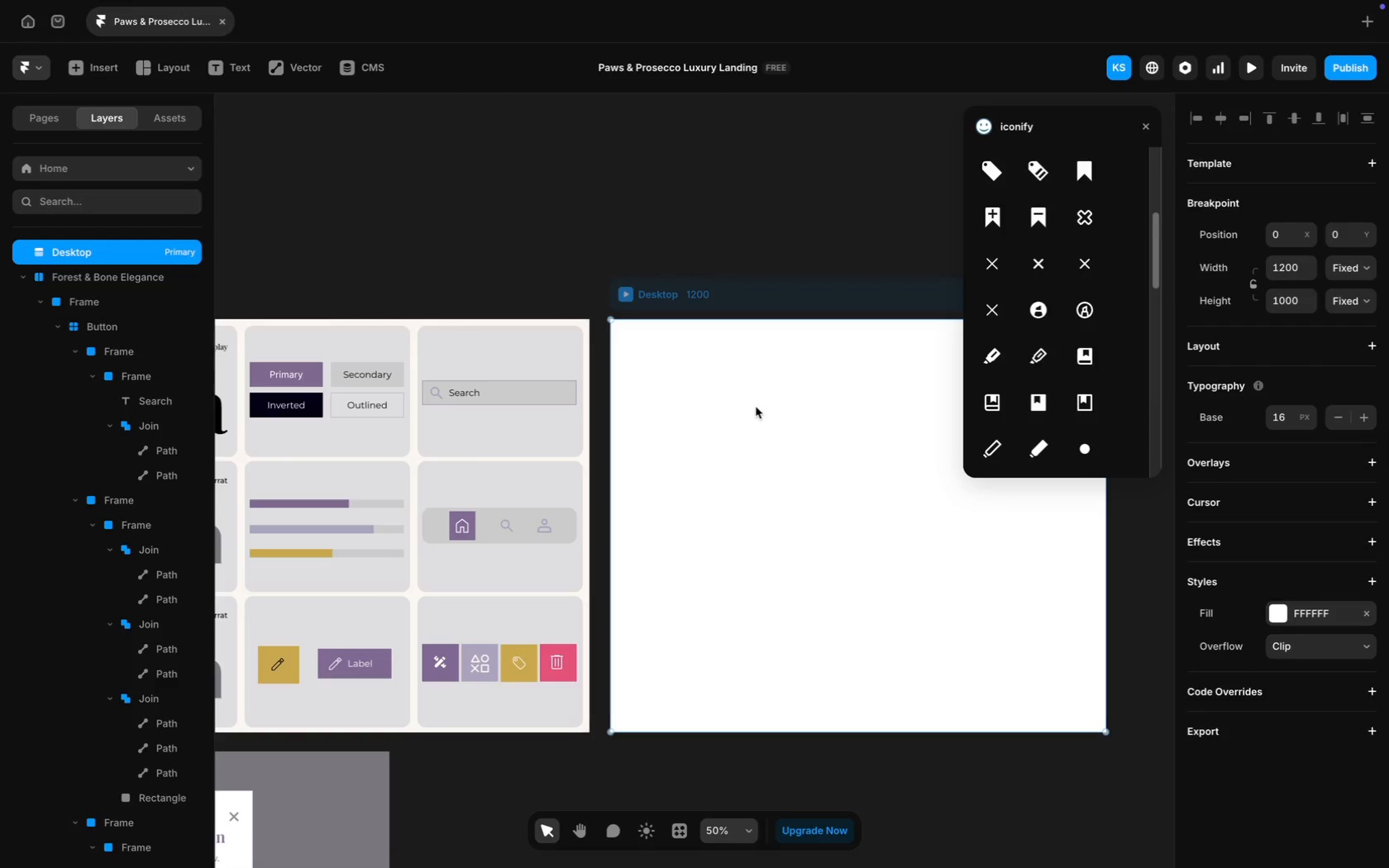 
scroll: coordinate [756, 407], scroll_direction: down, amount: 14.0
 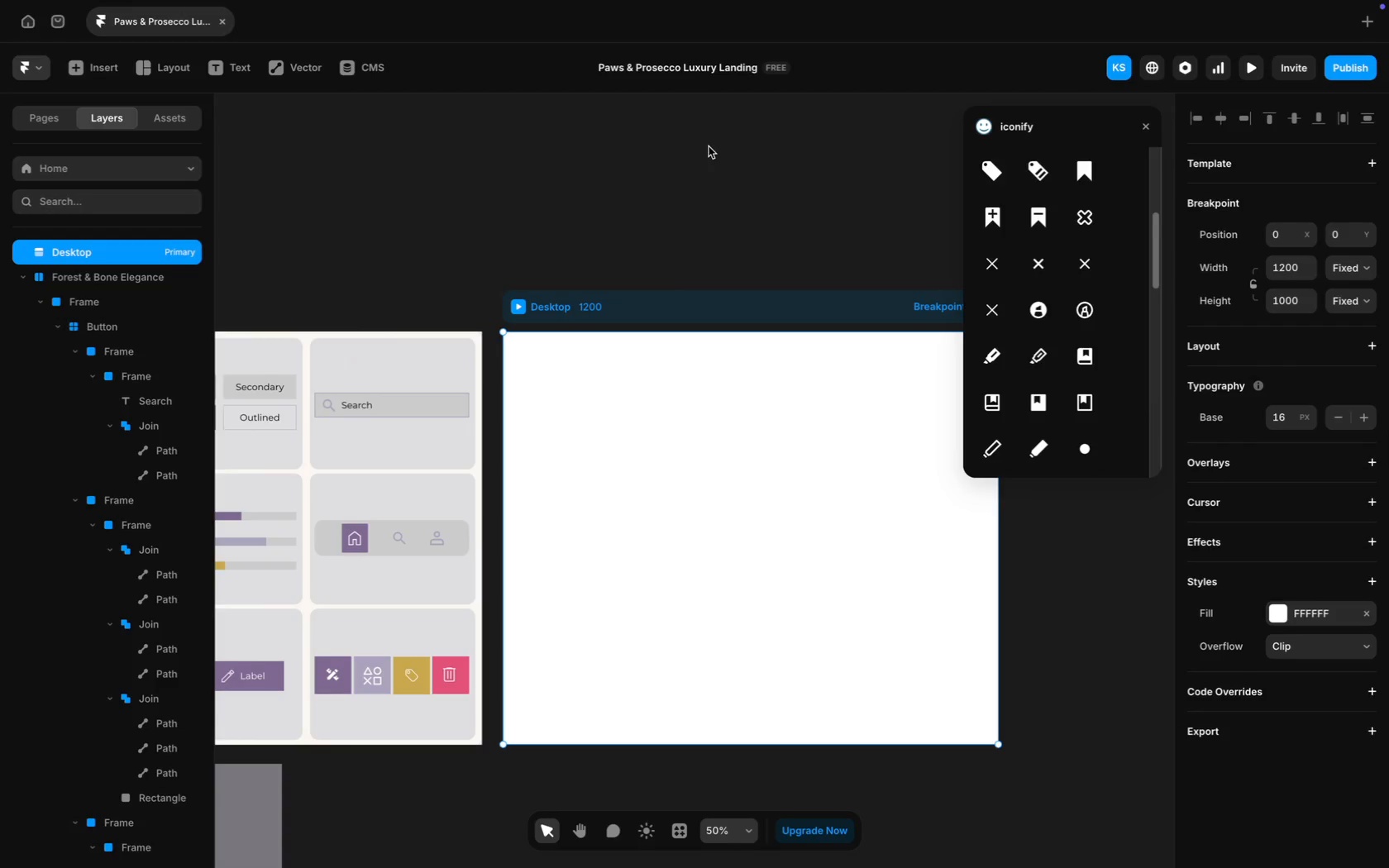 
left_click([671, 63])
 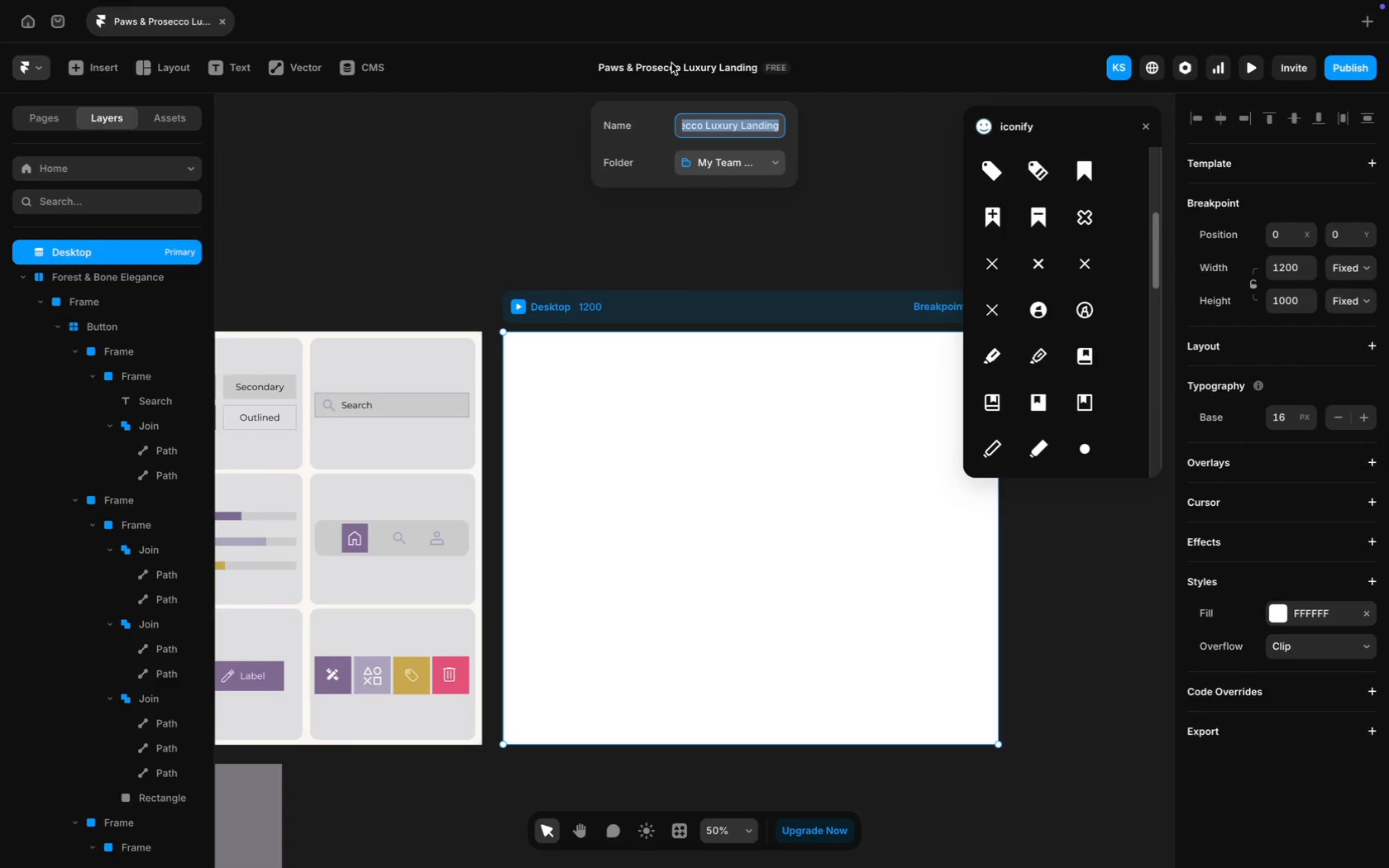 
key(Meta+CommandLeft)
 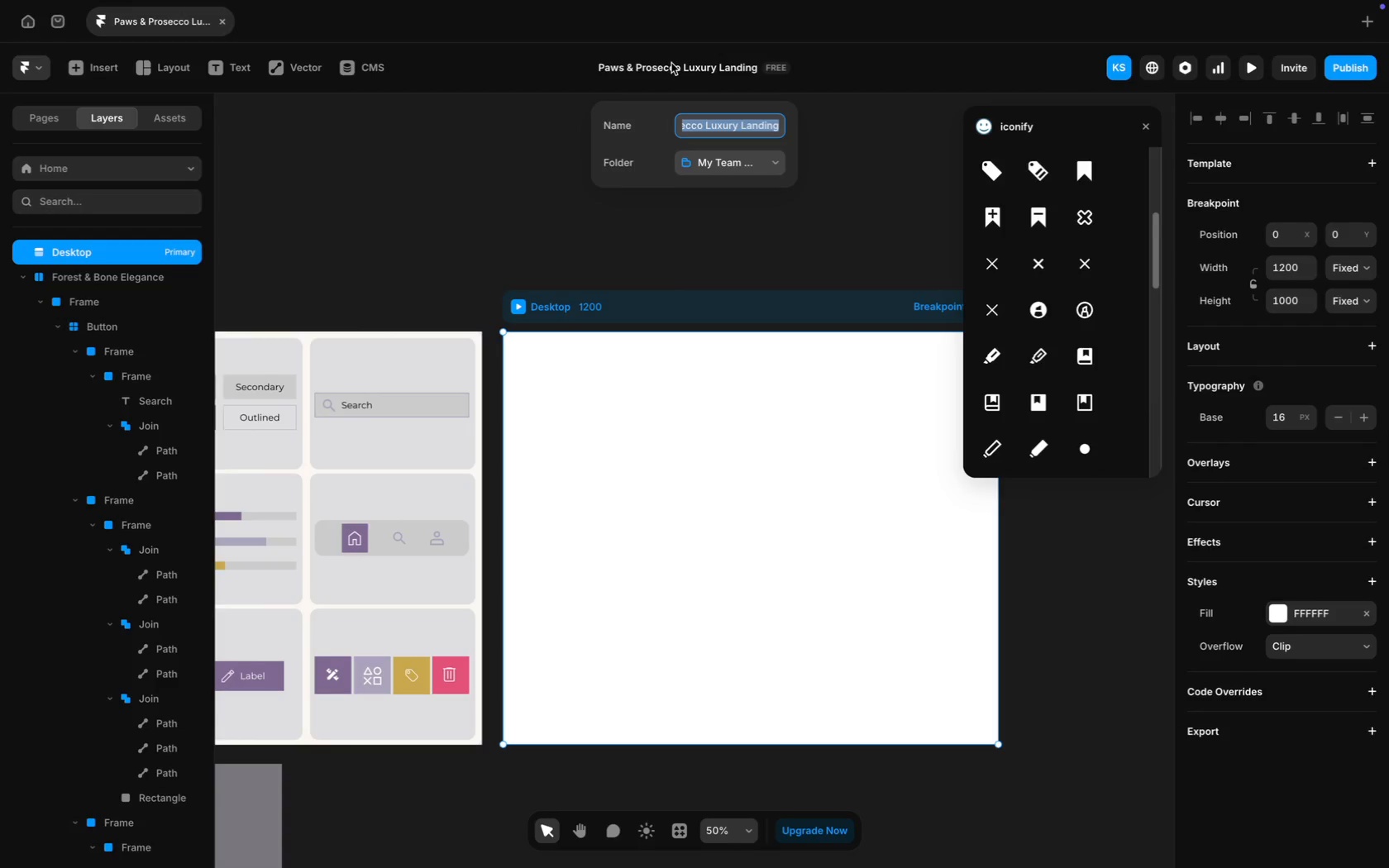 
key(Meta+C)
 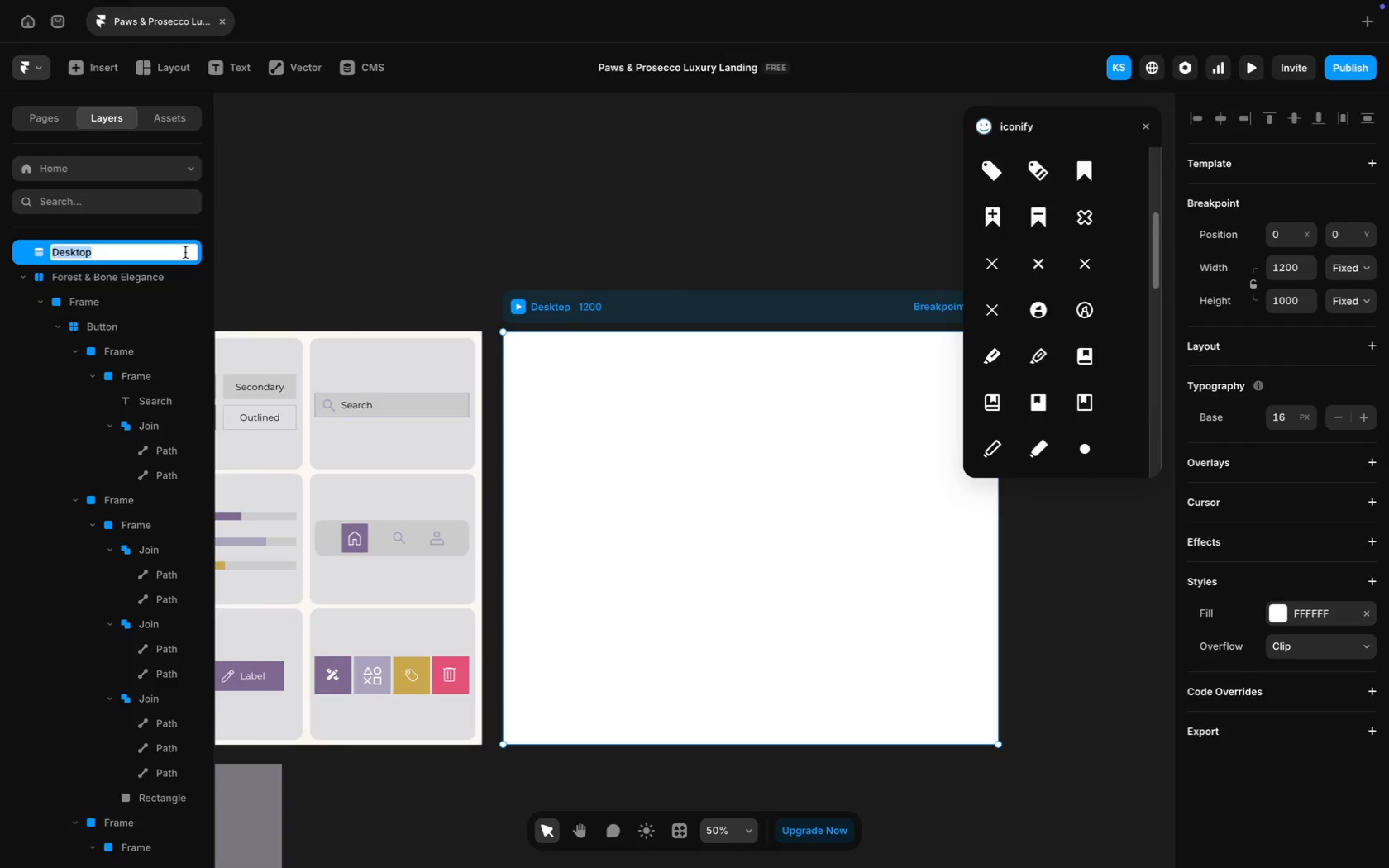 
left_click([217, 257])
 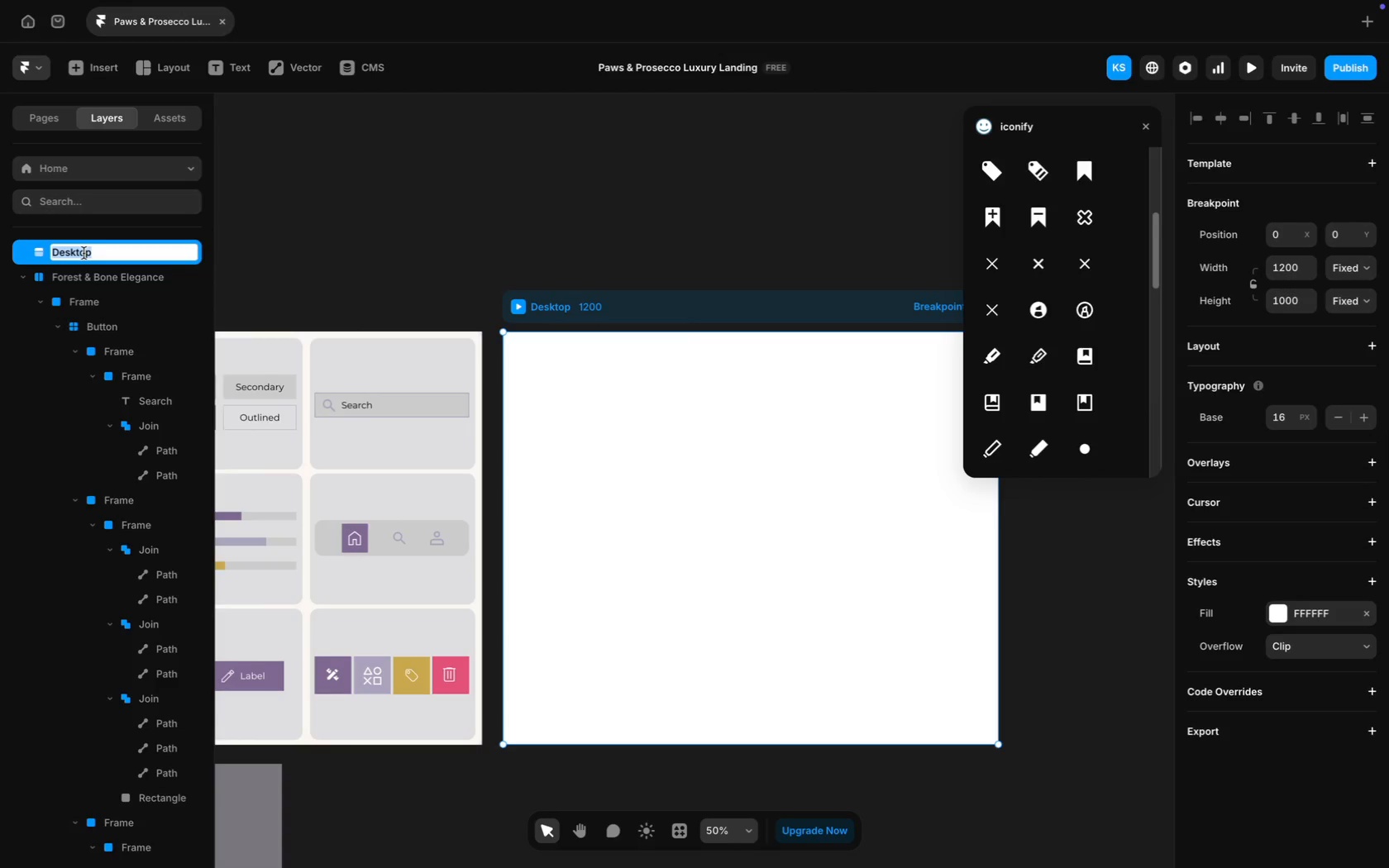 
left_click([81, 252])
 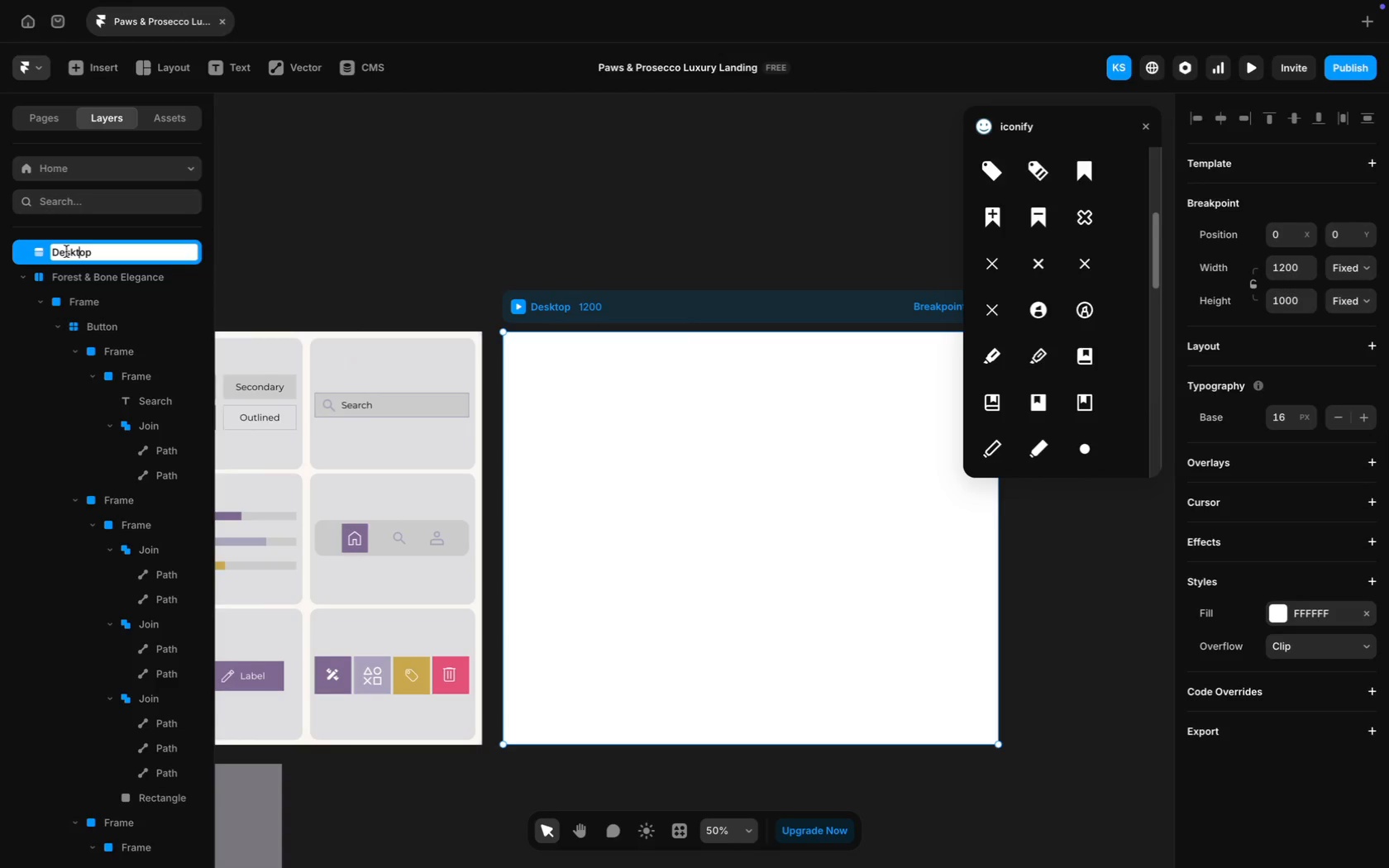 
left_click_drag(start_coordinate=[66, 251], to_coordinate=[39, 249])
 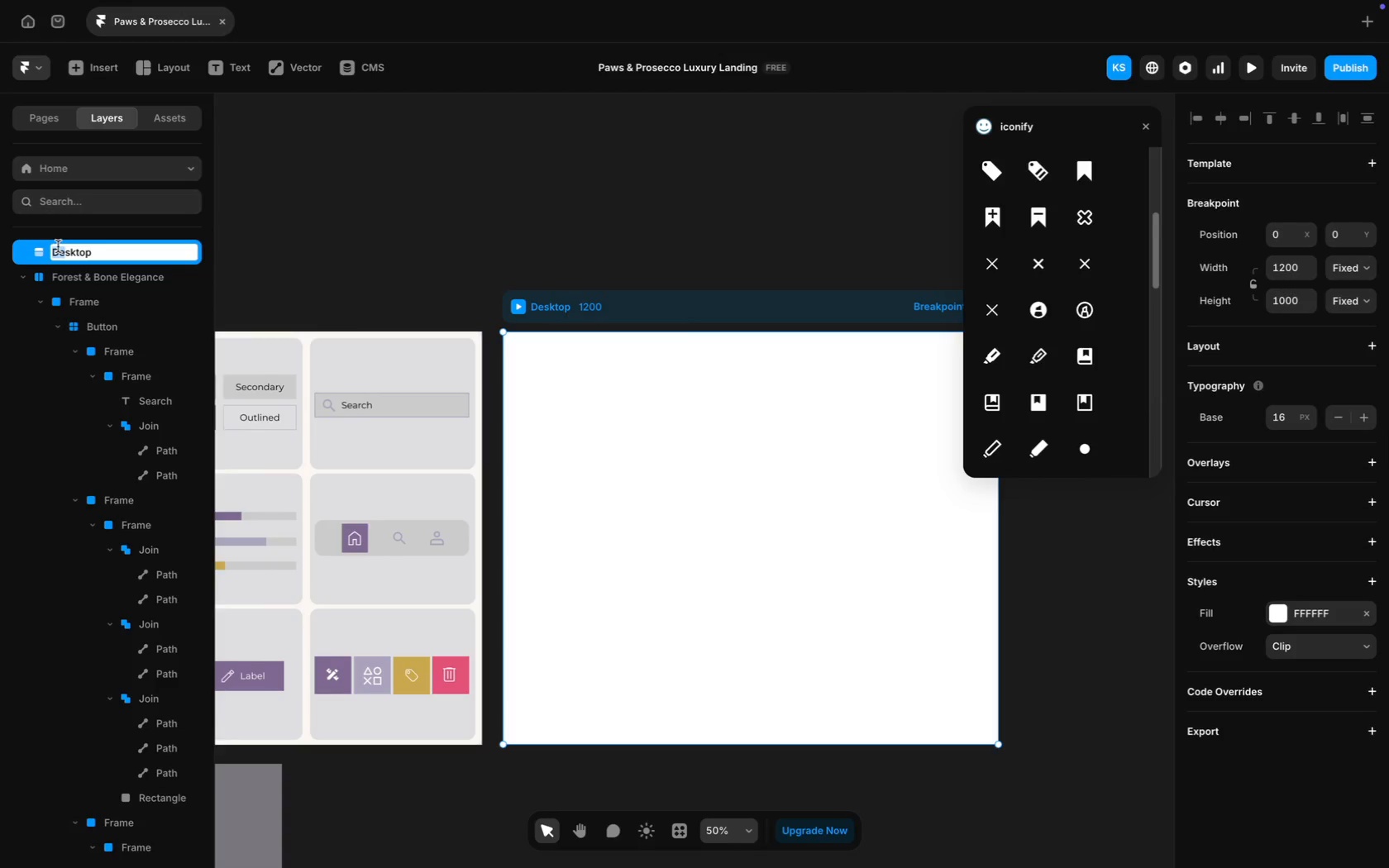 
left_click([60, 246])
 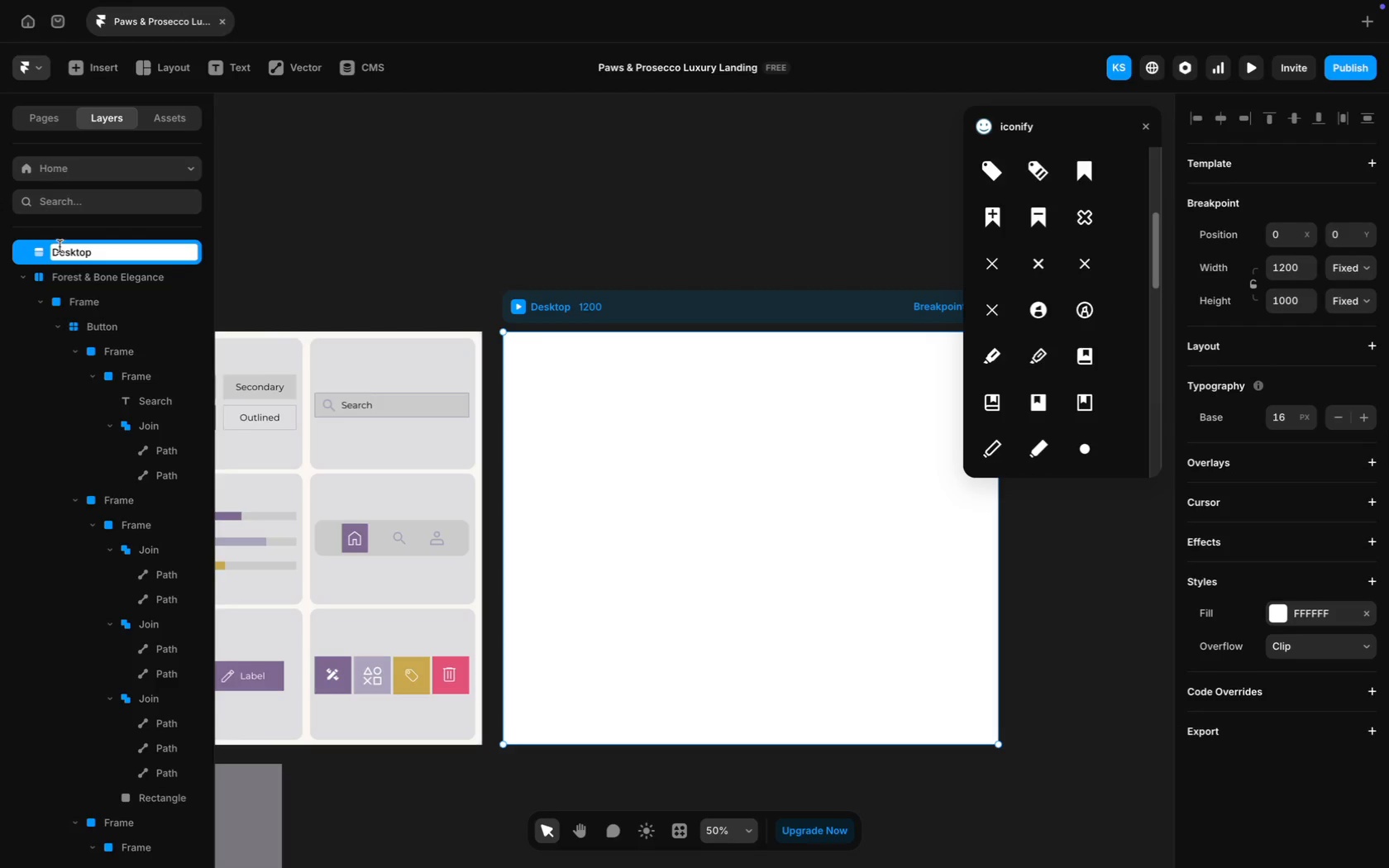 
key(ArrowLeft)
 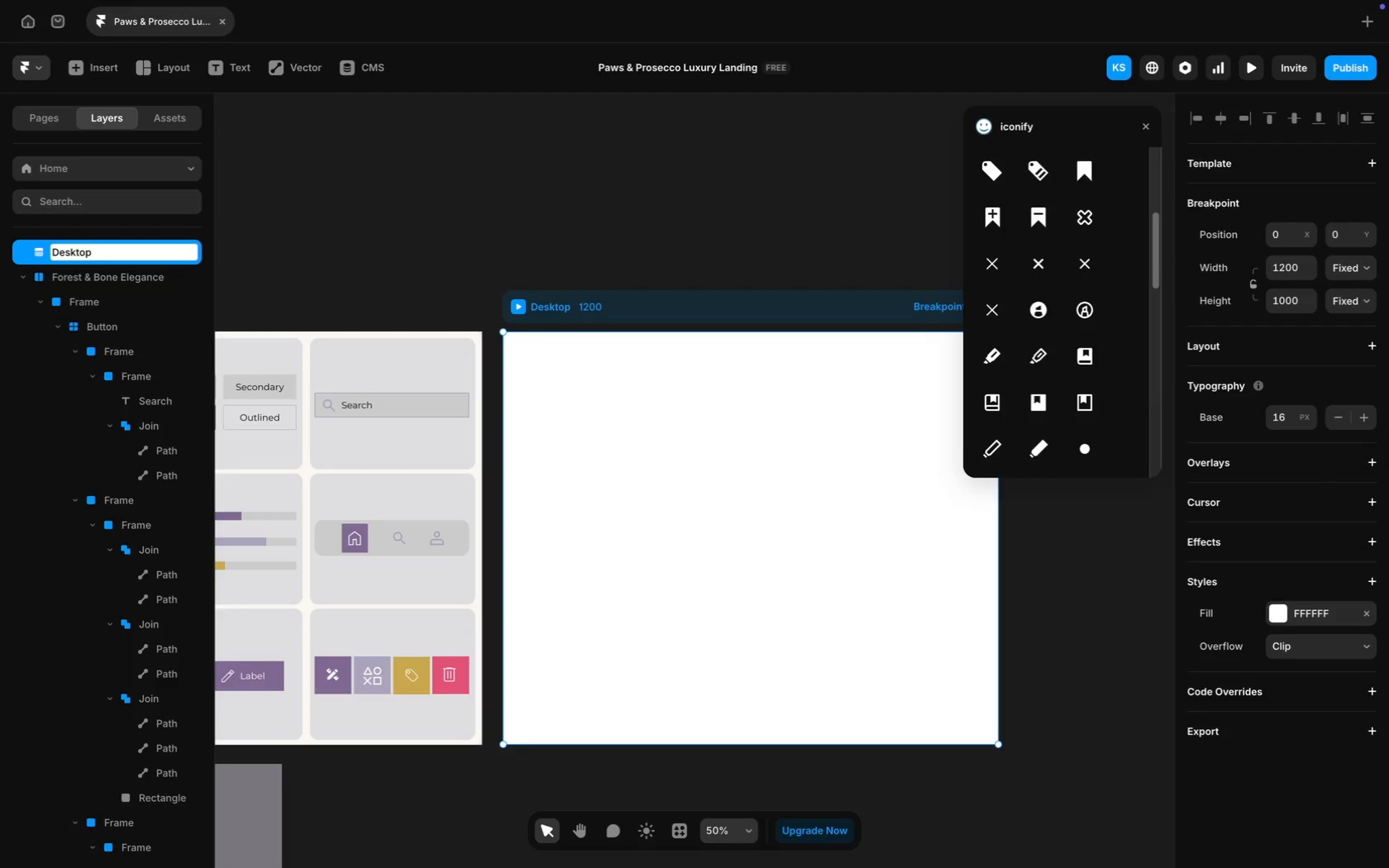 
key(Space)
 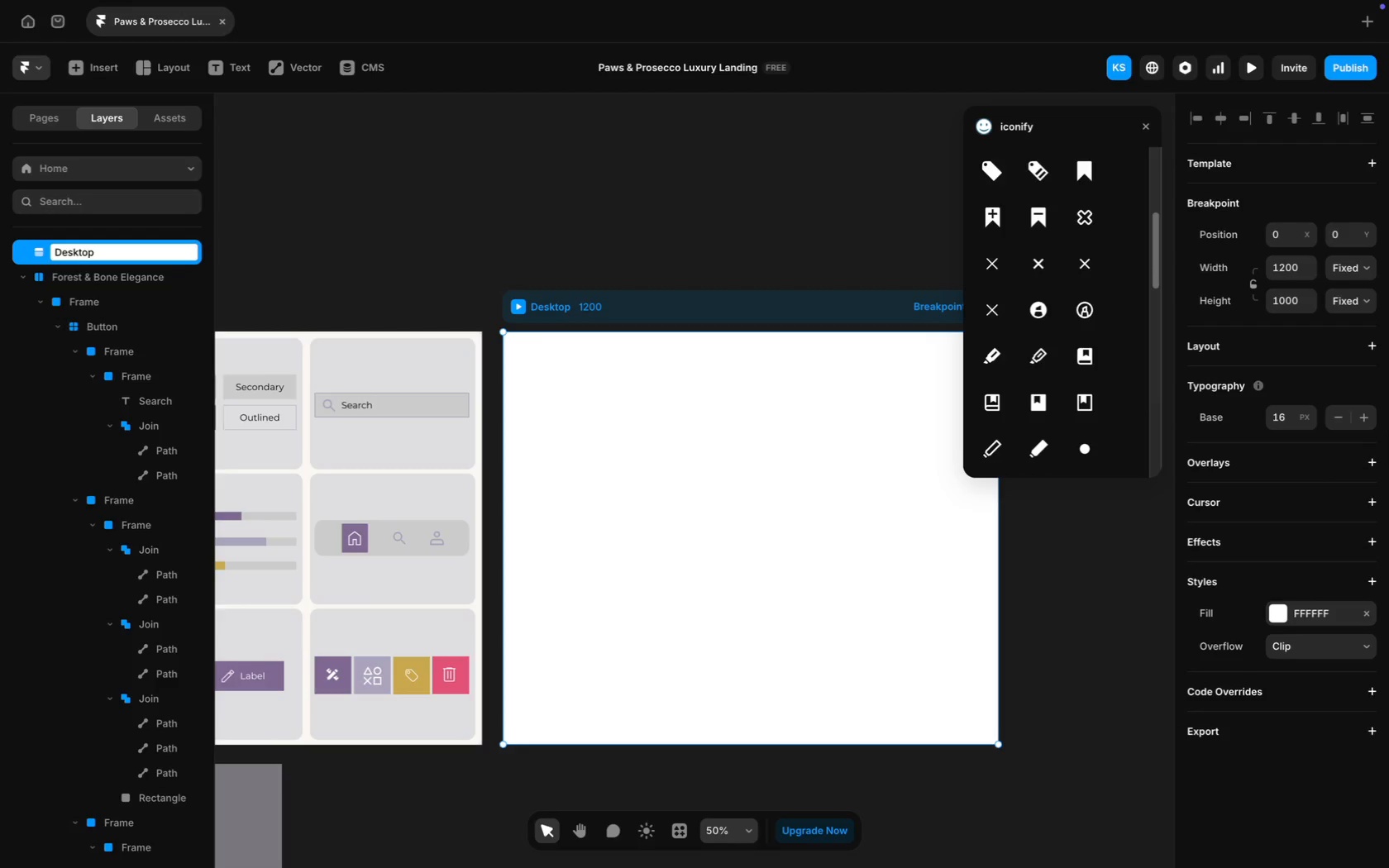 
key(ArrowLeft)
 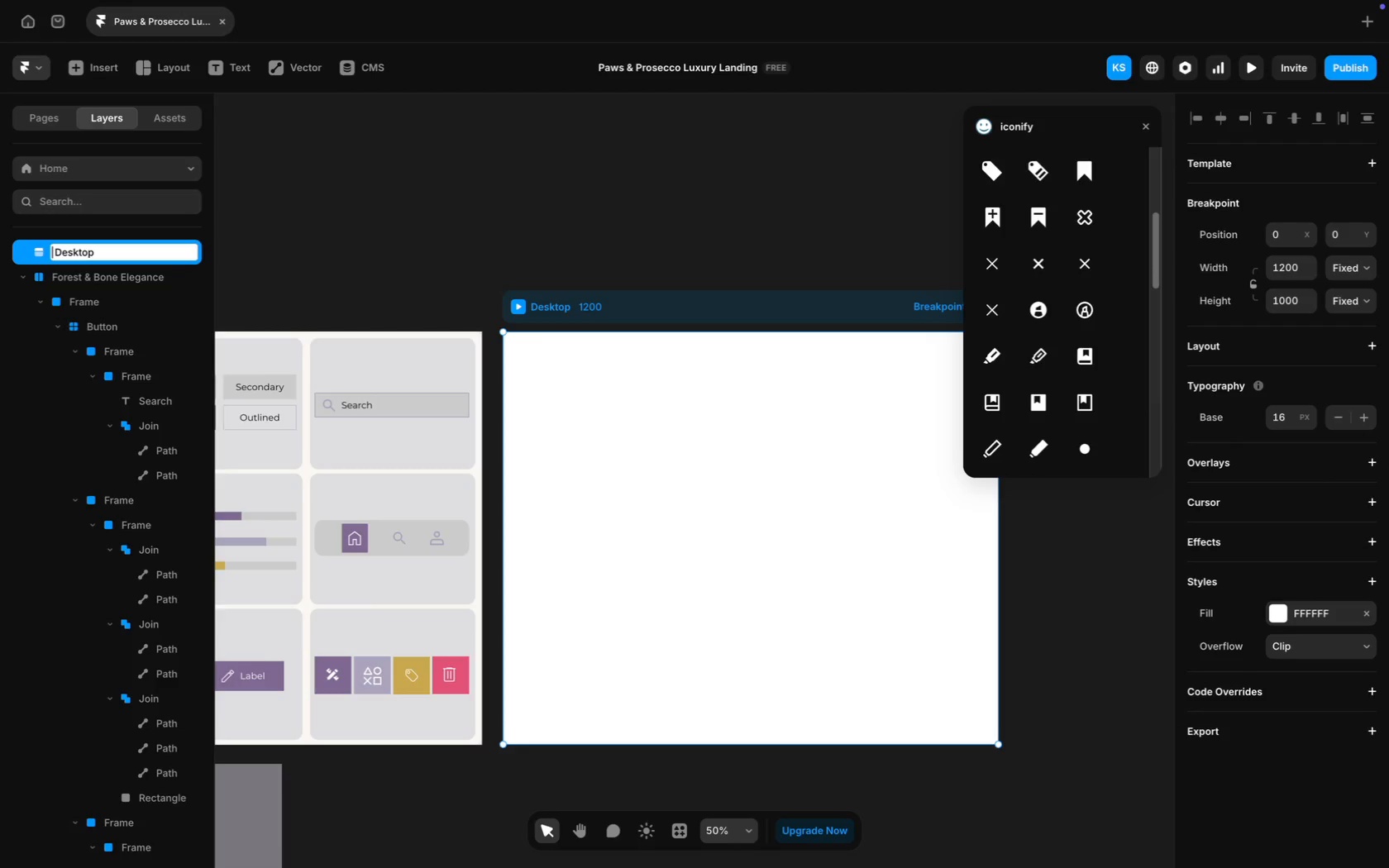 
key(Meta+V)
 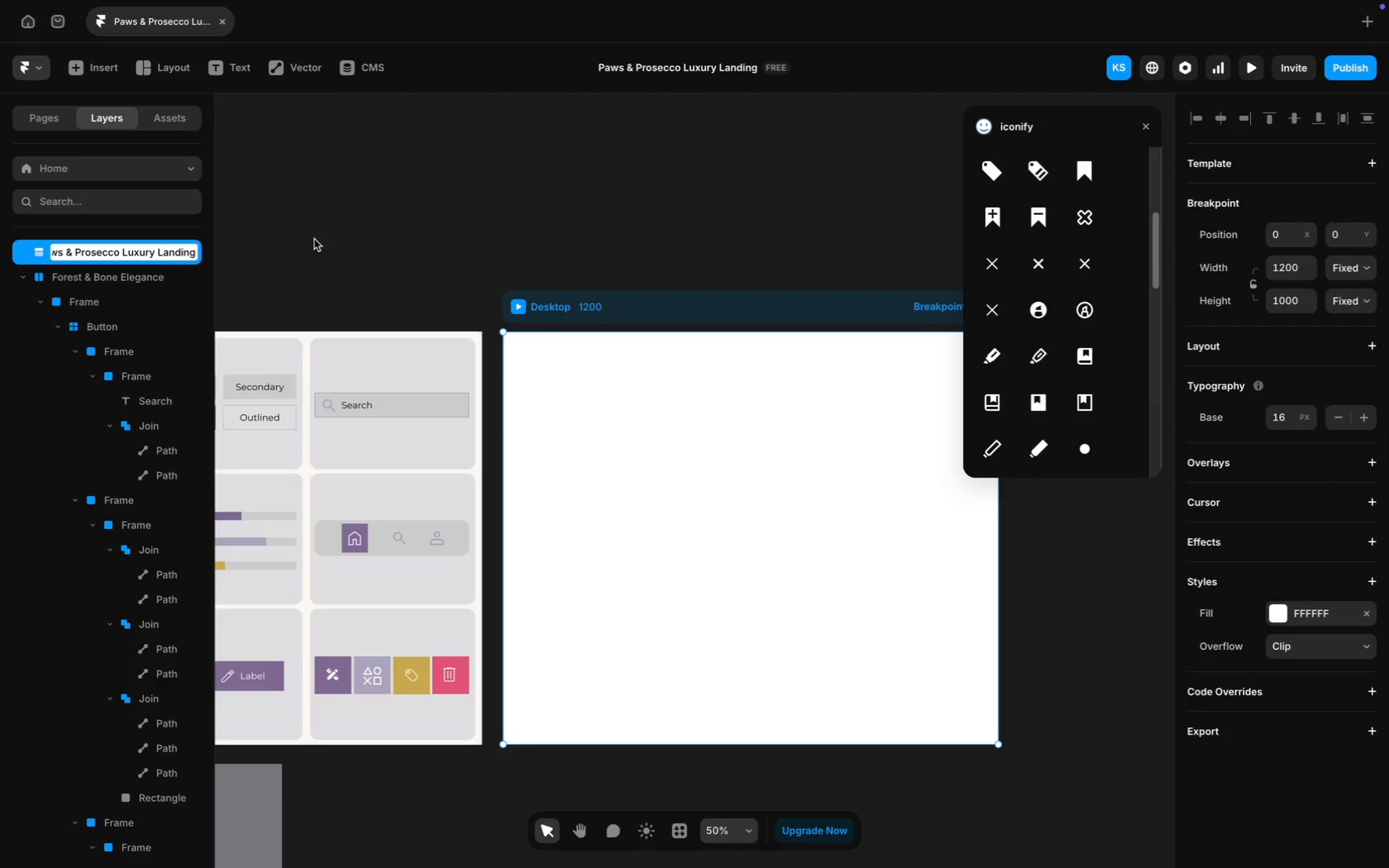 
key(Enter)
 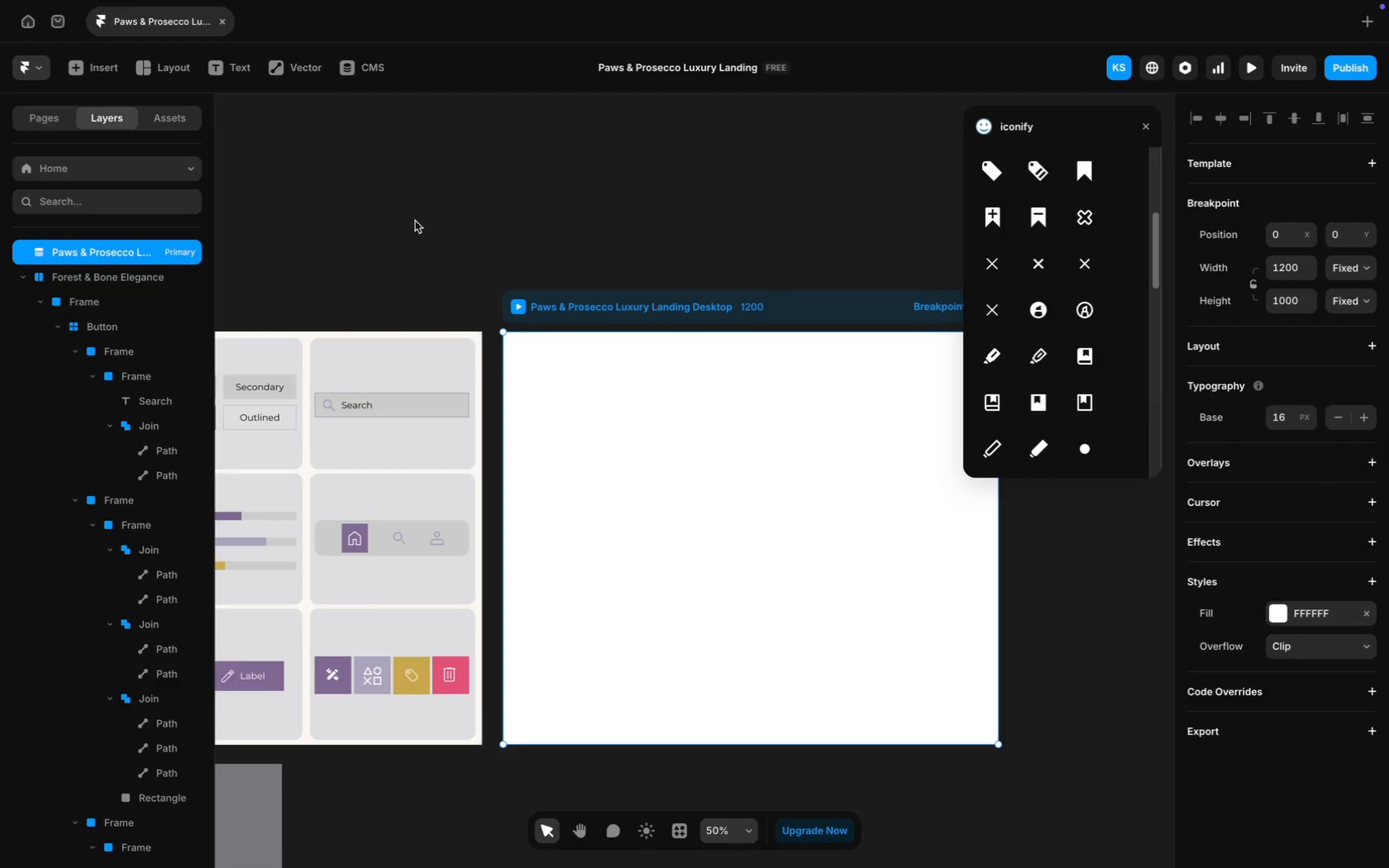 
scroll: coordinate [415, 221], scroll_direction: up, amount: 6.0
 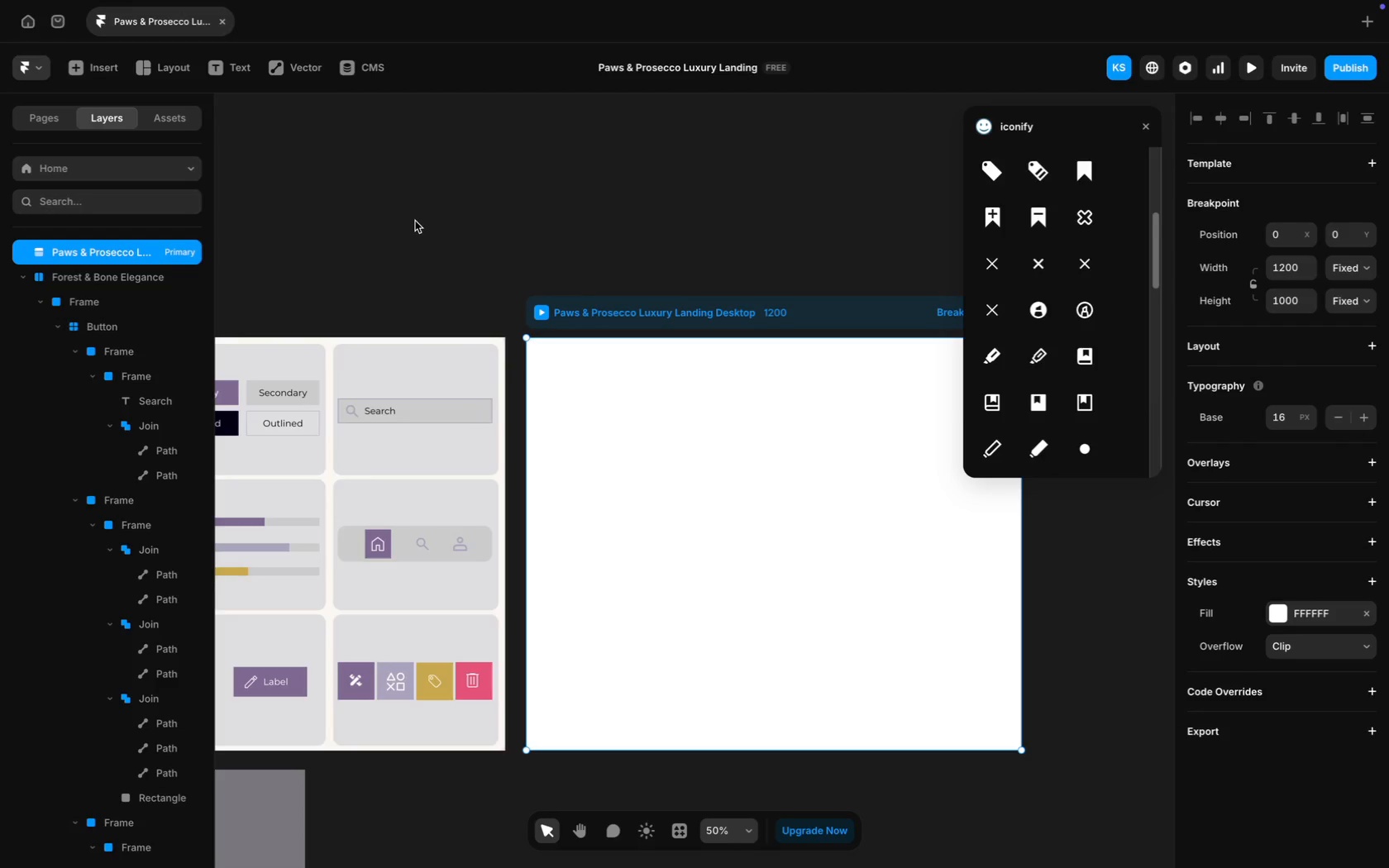 
scroll: coordinate [701, 433], scroll_direction: down, amount: 17.0
 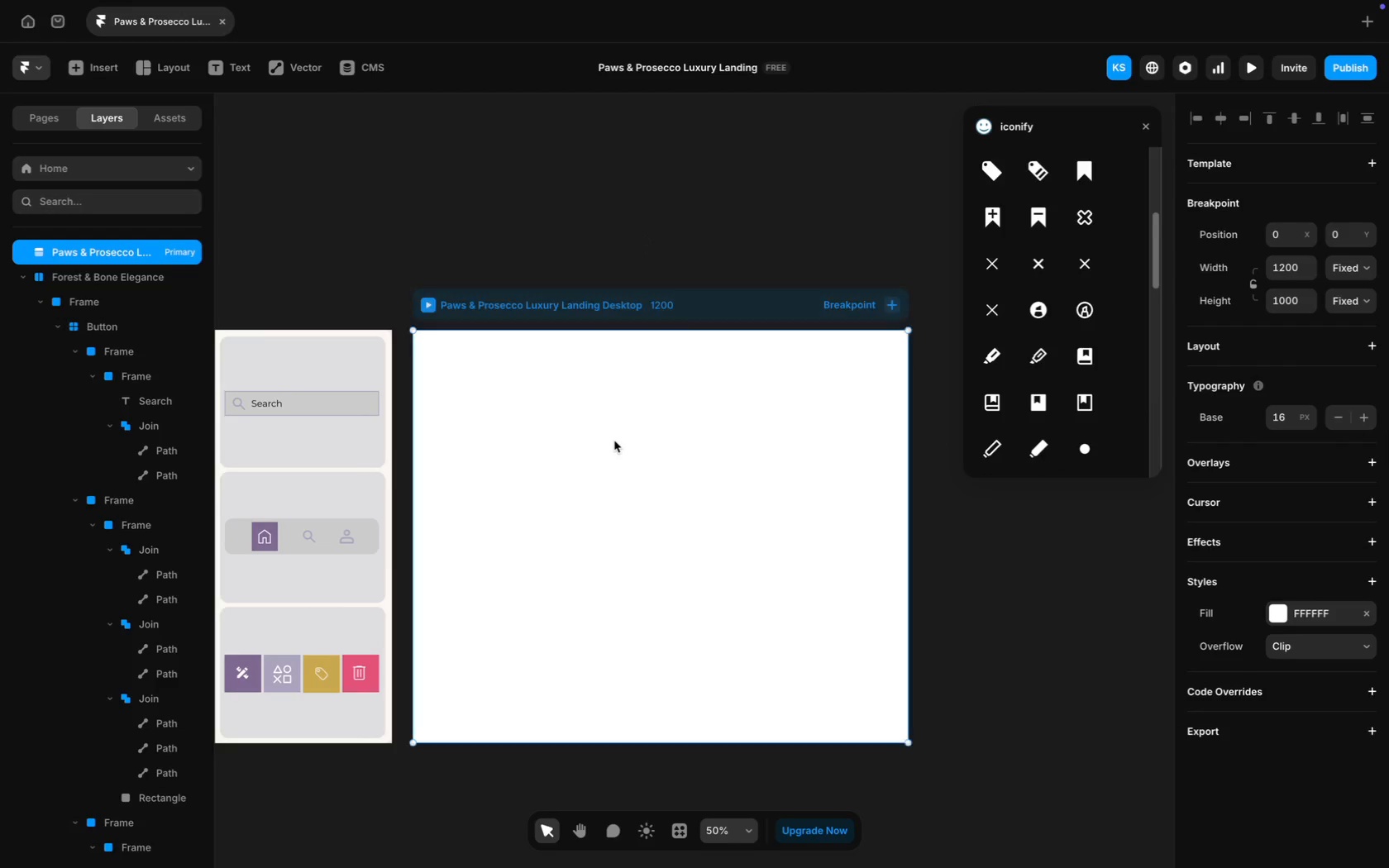 
left_click([614, 441])
 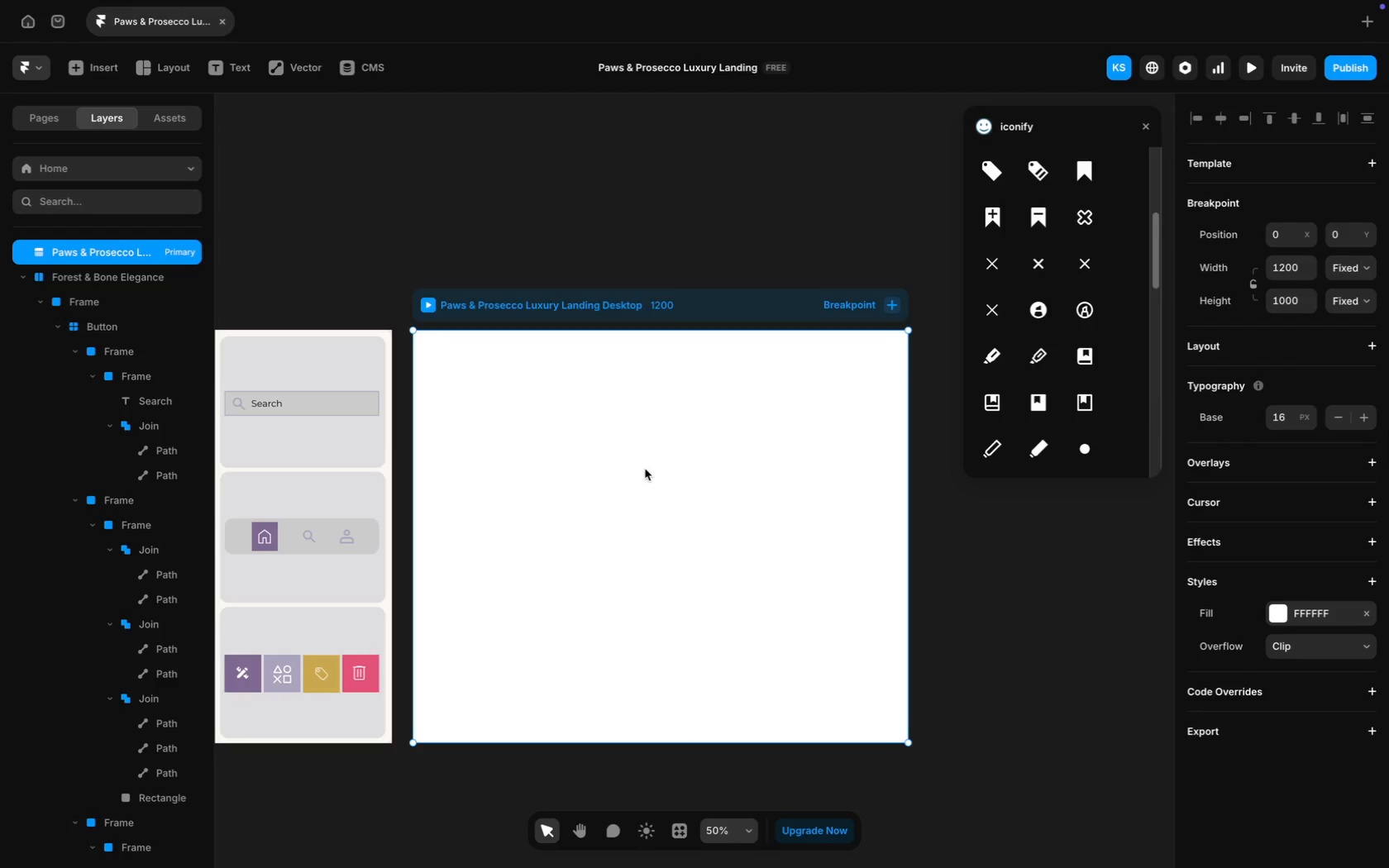 
wait(43.83)
 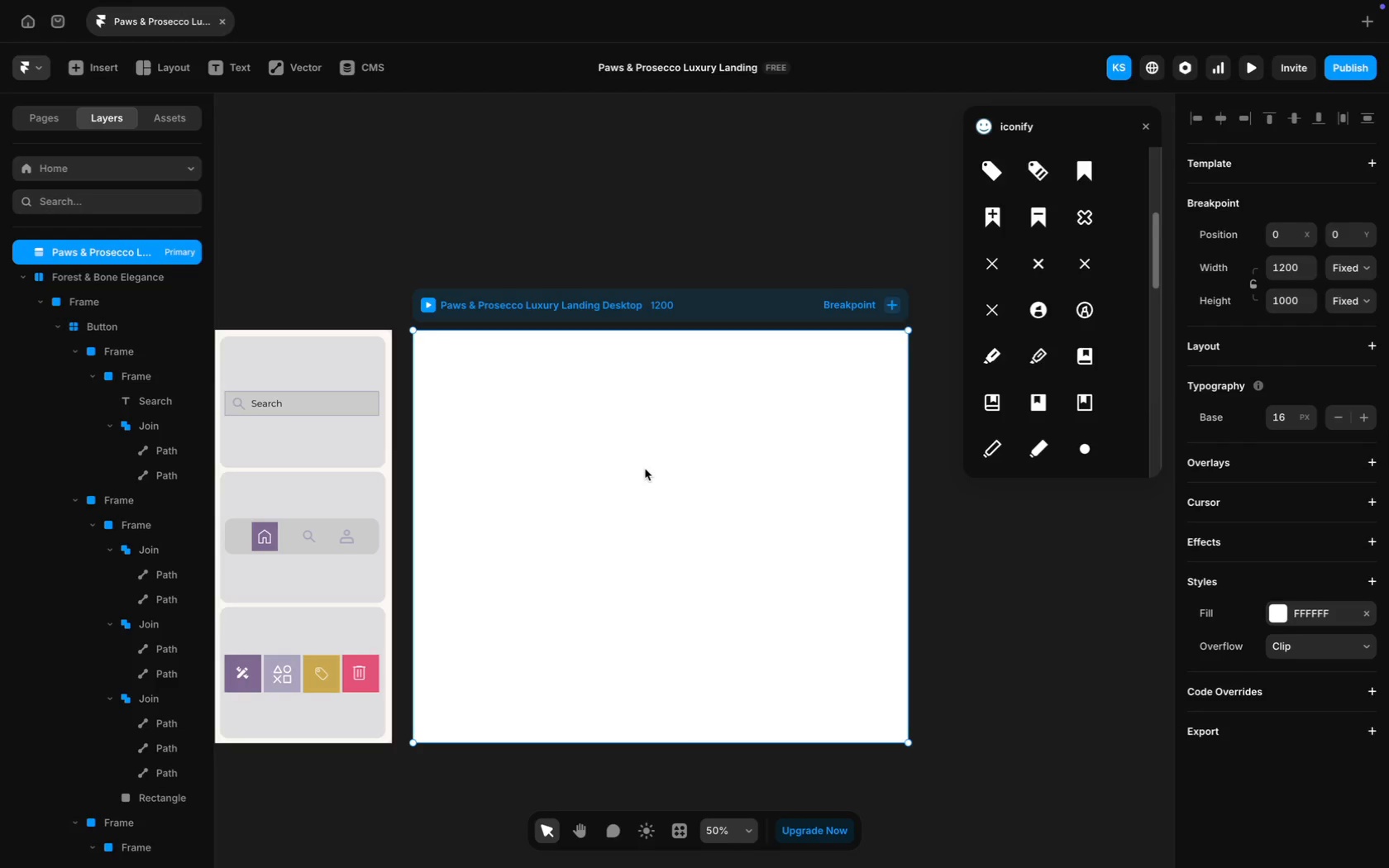 
key(CapsLock)
 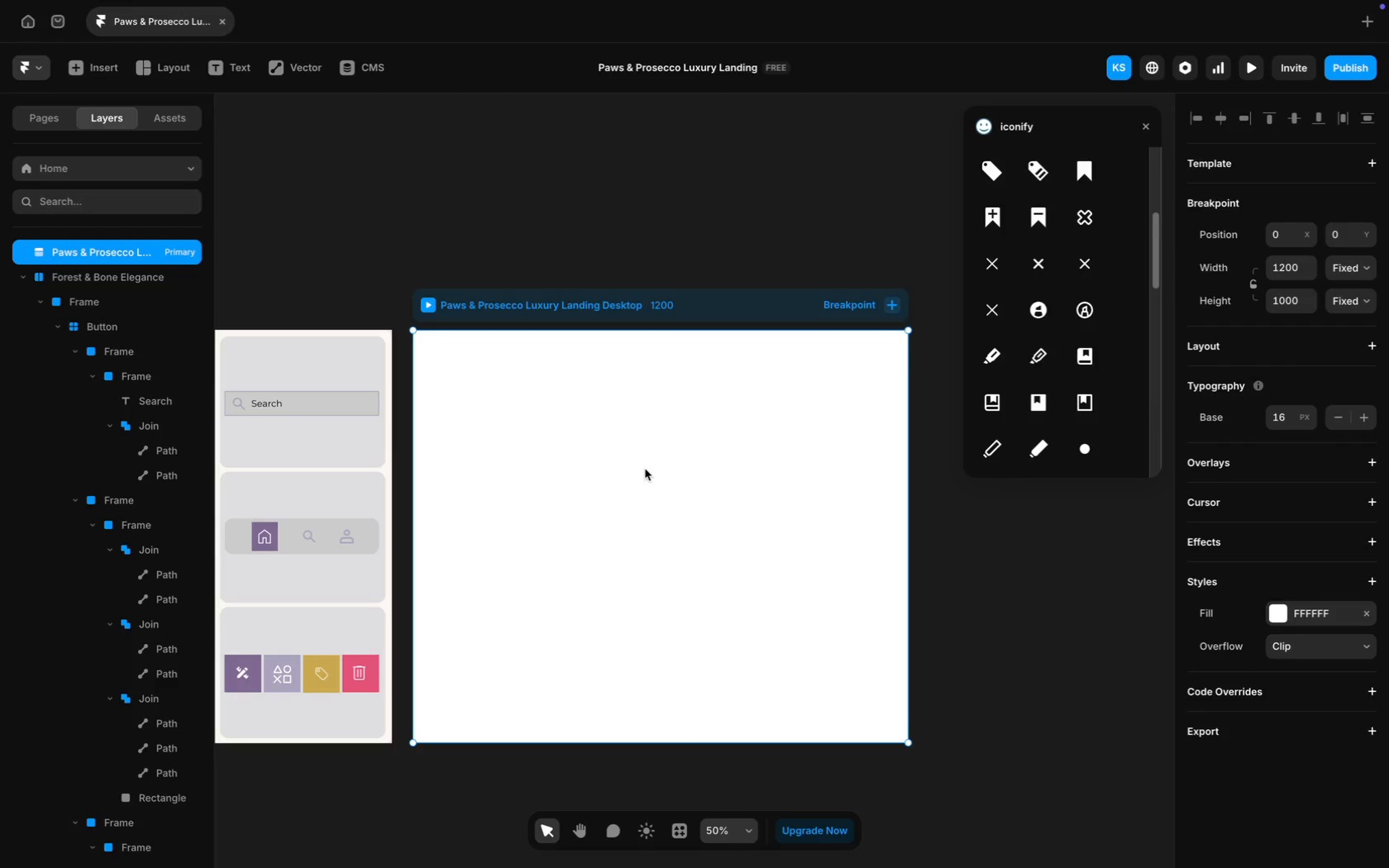 
scroll: coordinate [645, 469], scroll_direction: none, amount: 0.0
 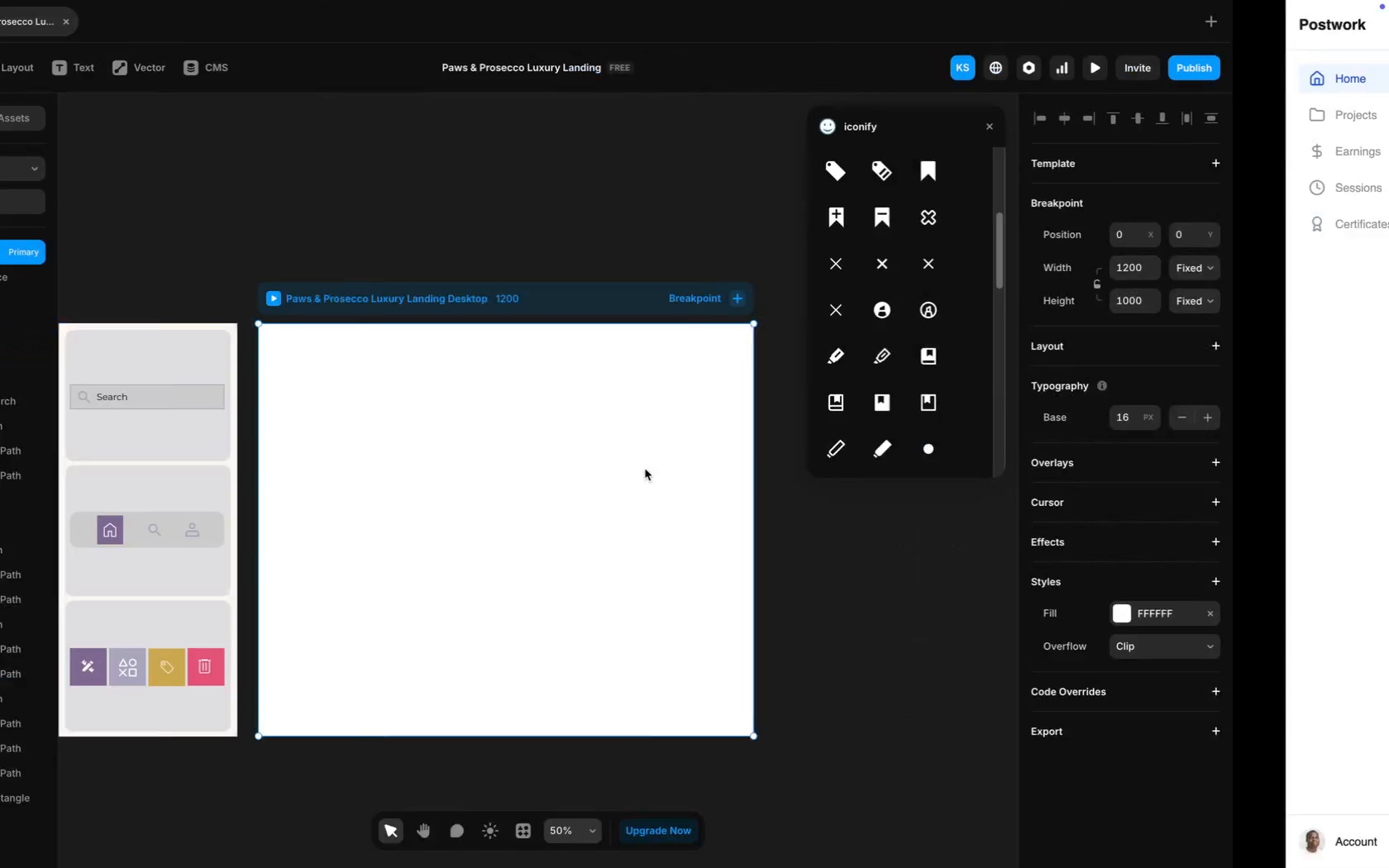 
scroll: coordinate [602, 440], scroll_direction: up, amount: 9.0